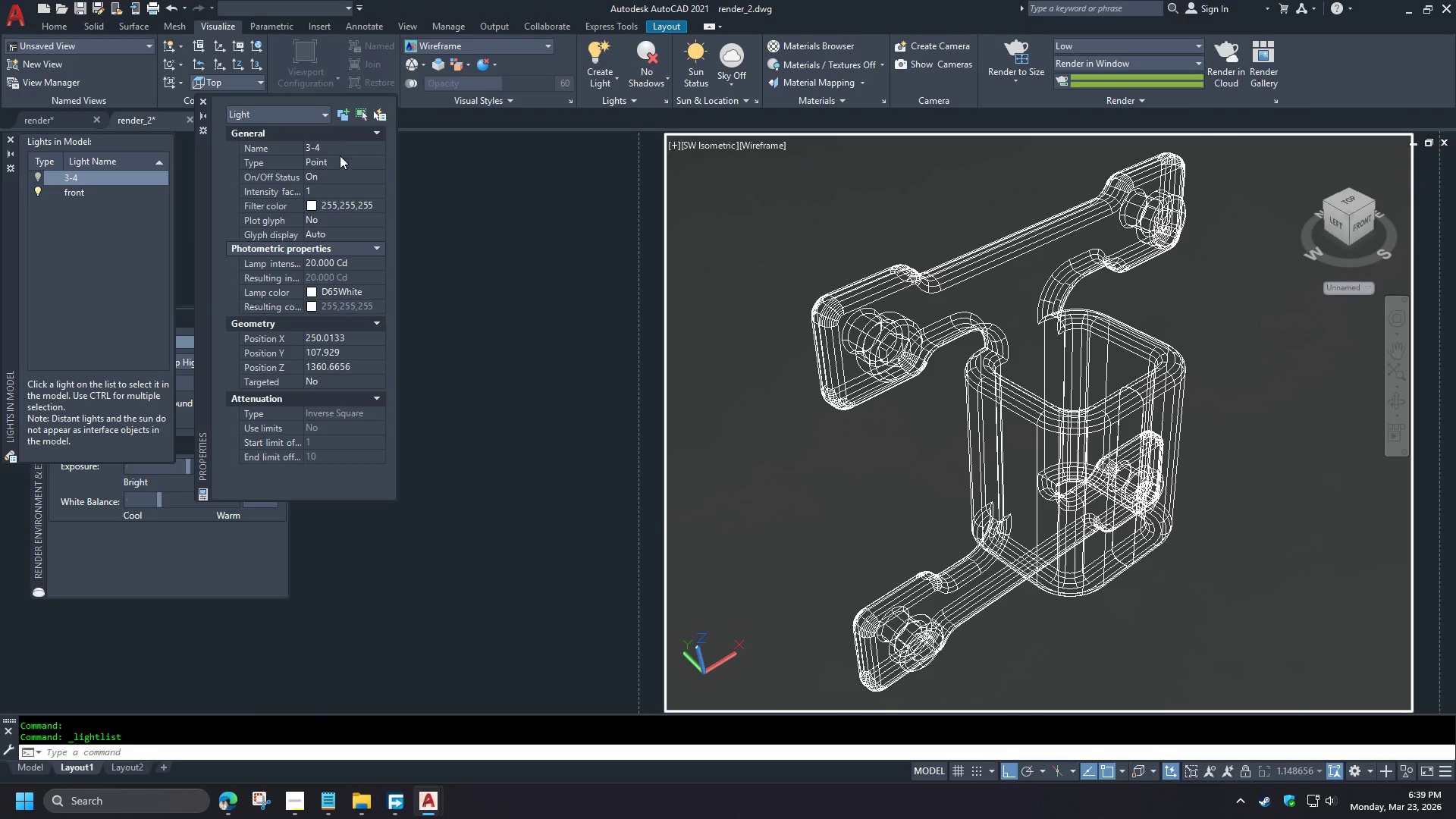 
left_click([356, 262])
 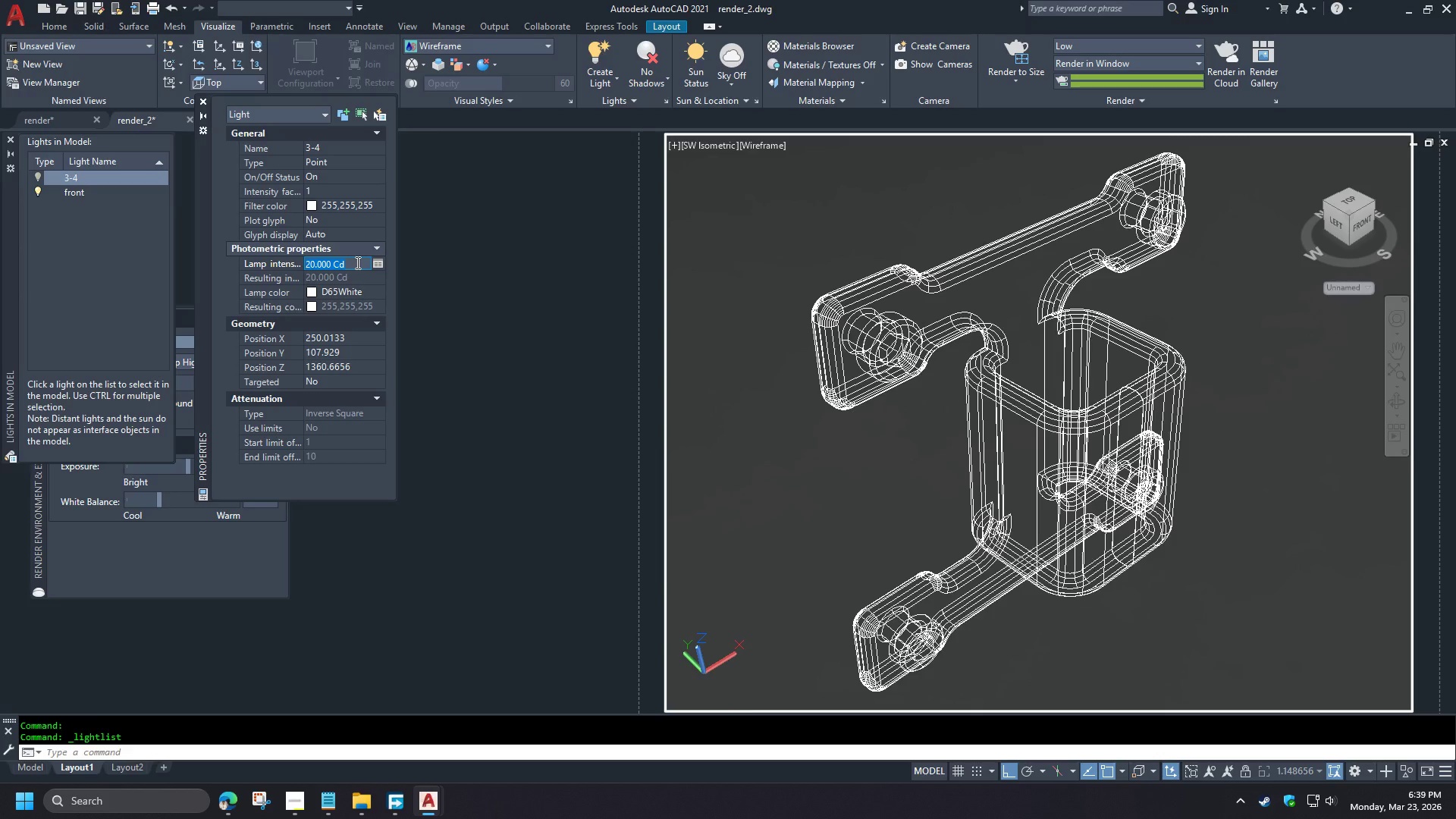 
wait(5.91)
 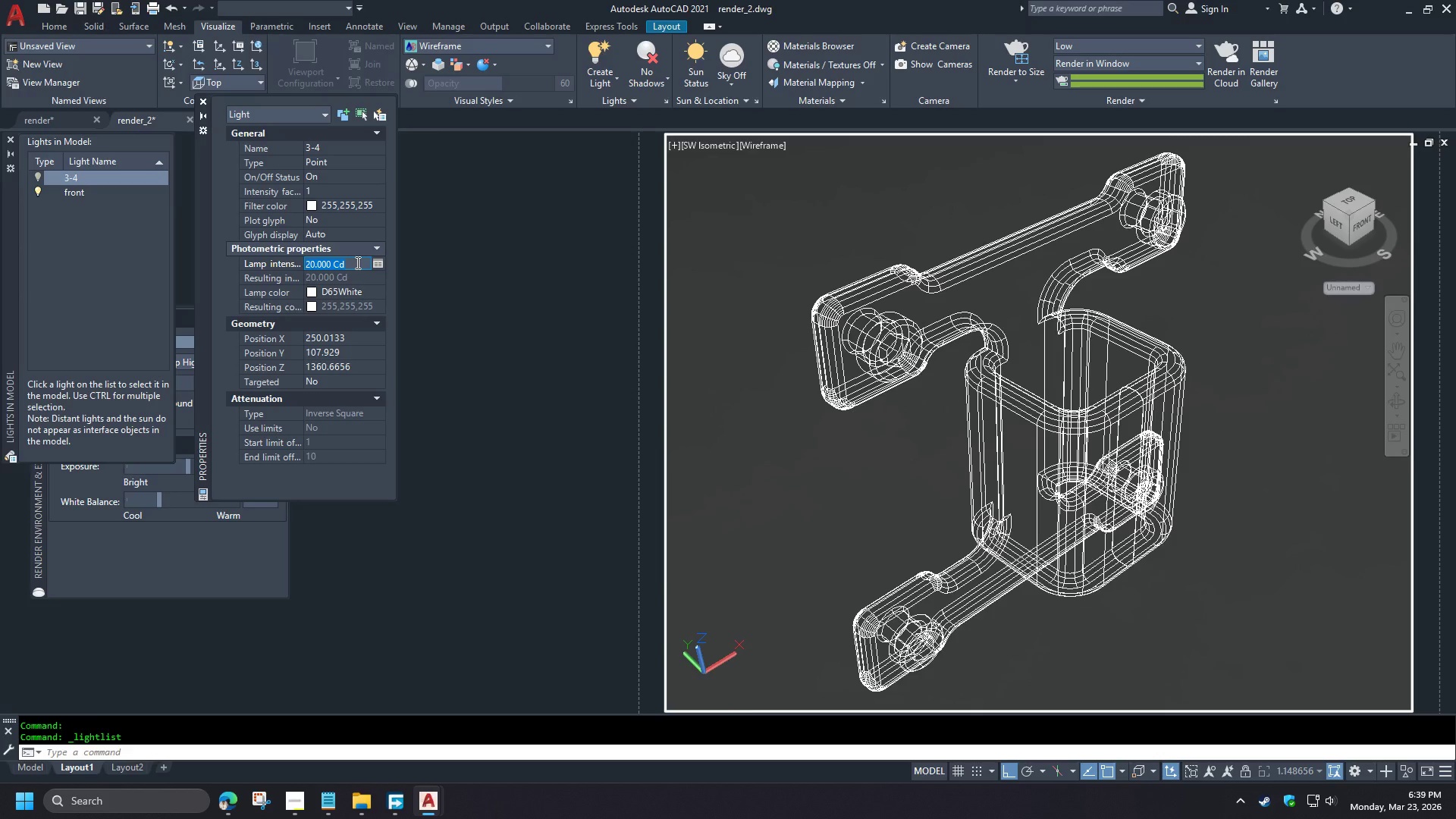 
key(Numpad3)
 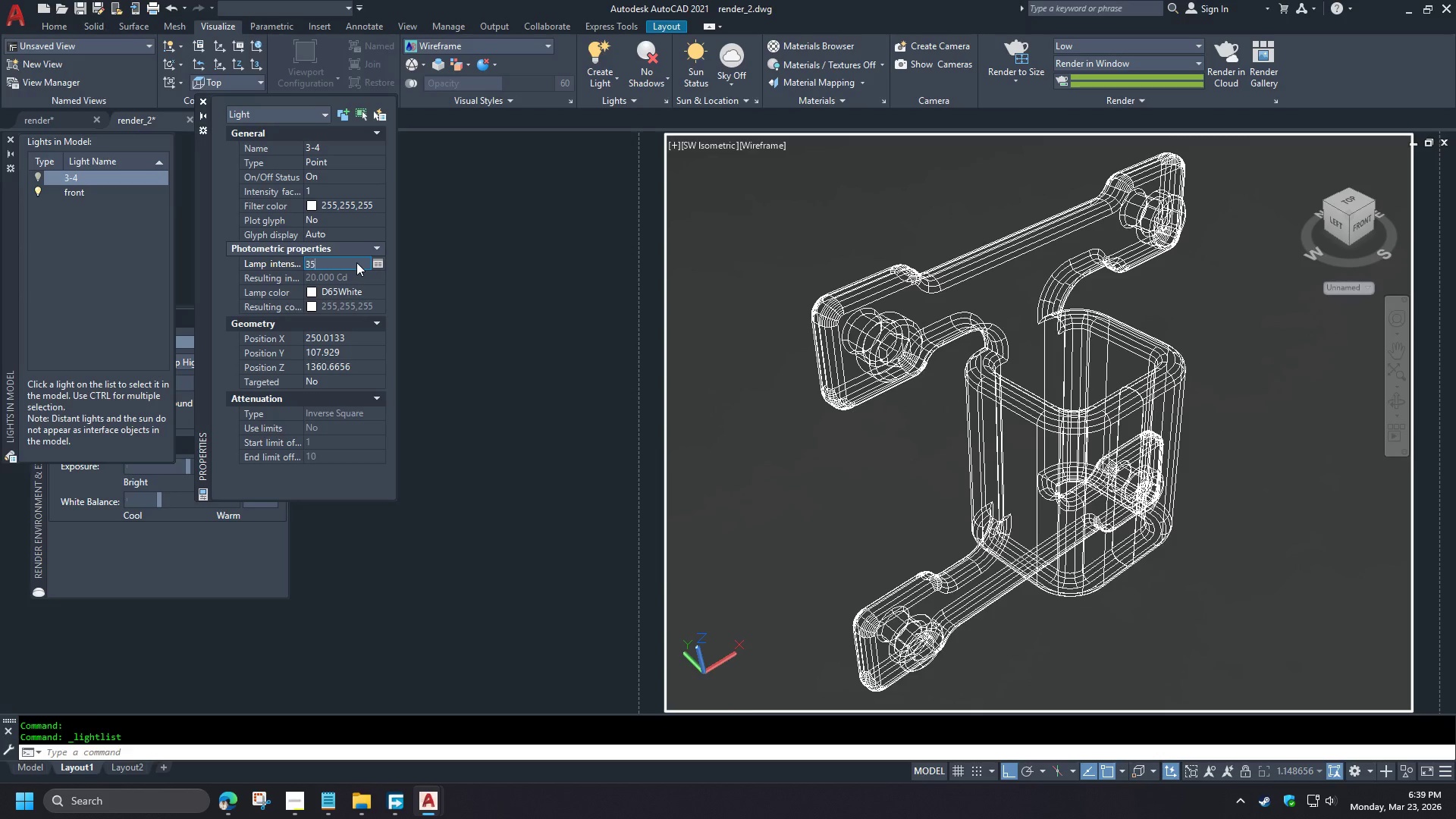 
key(Numpad5)
 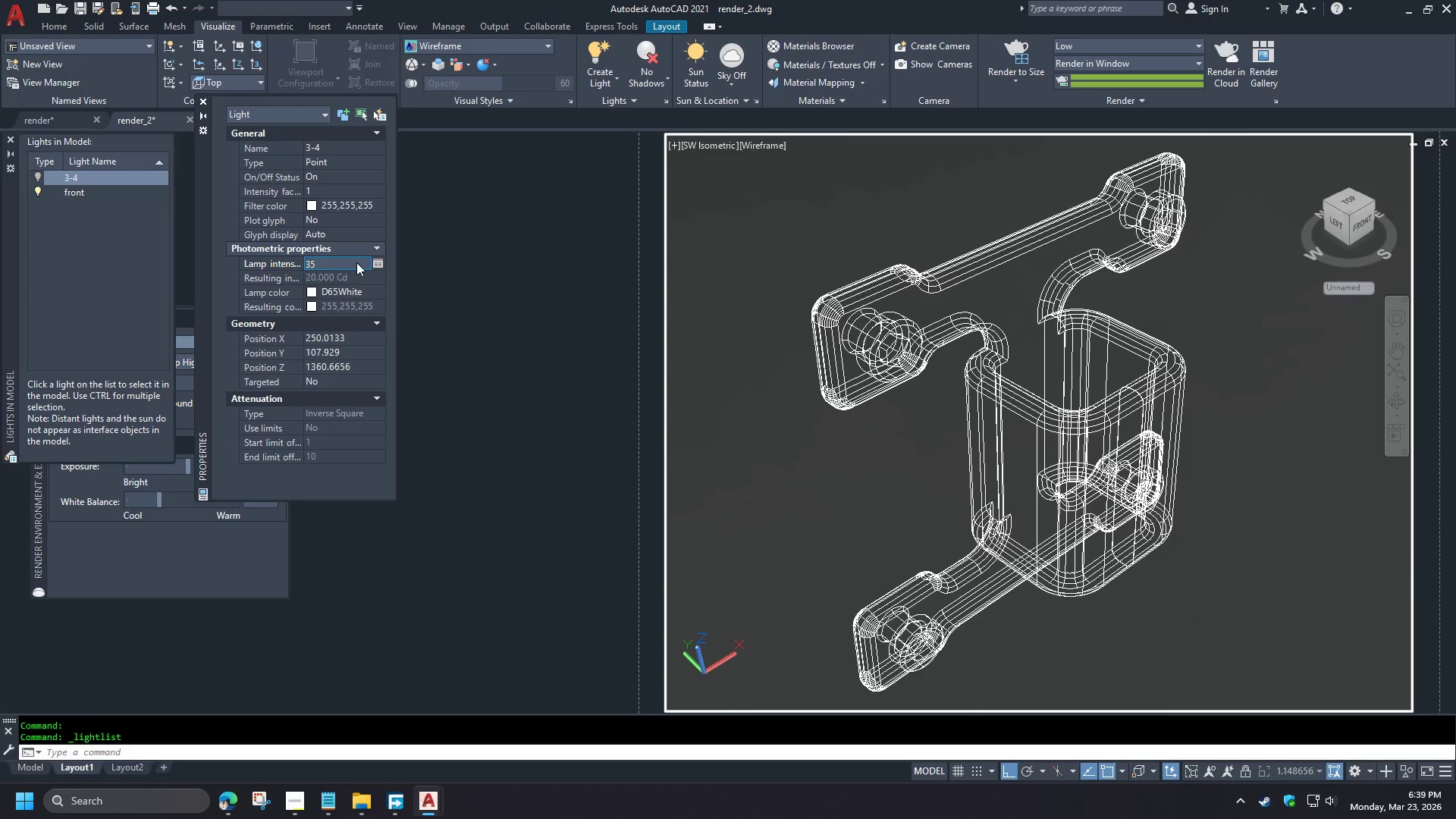 
key(NumpadEnter)
 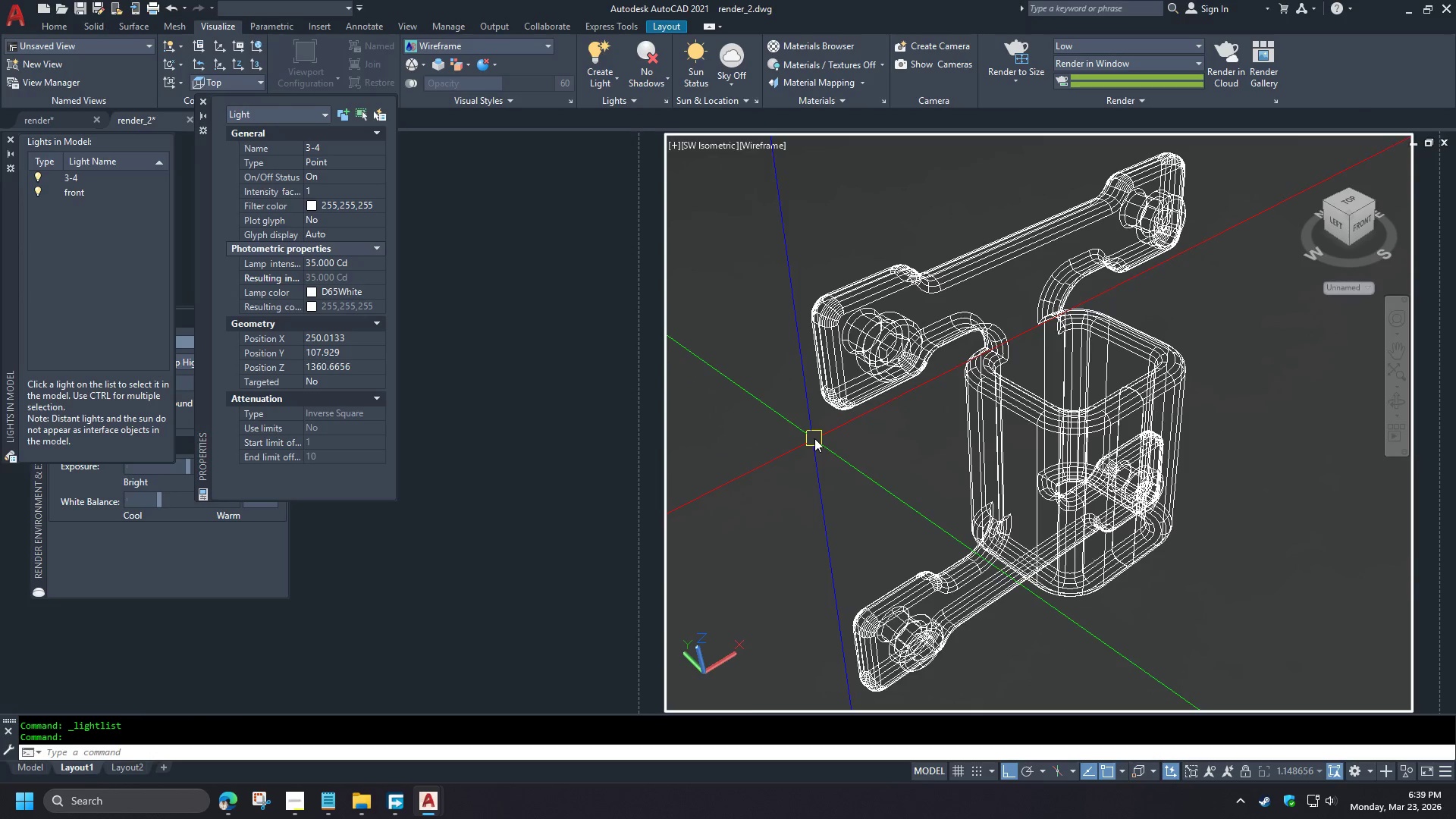 
type(rr )
 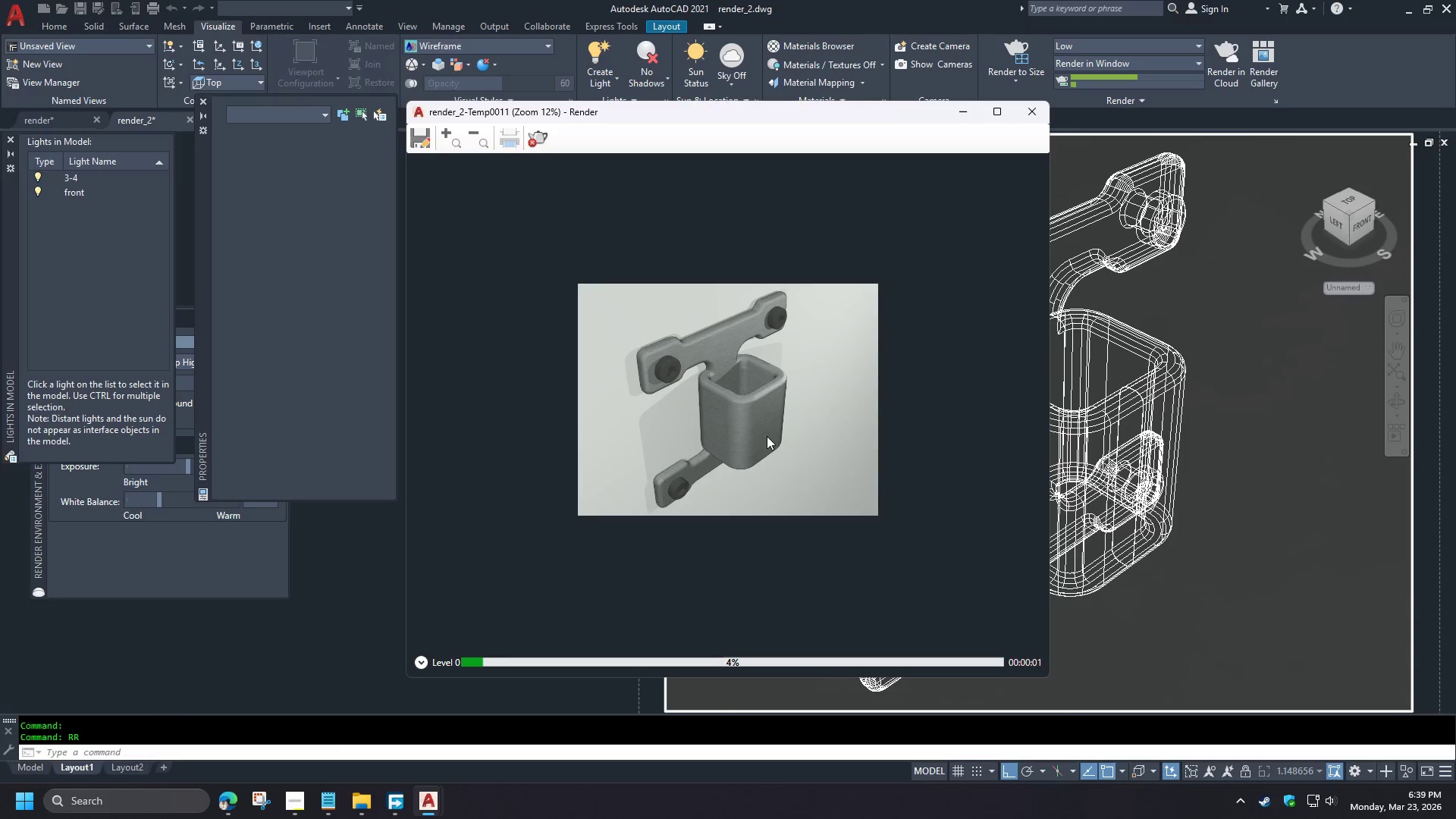 
wait(6.52)
 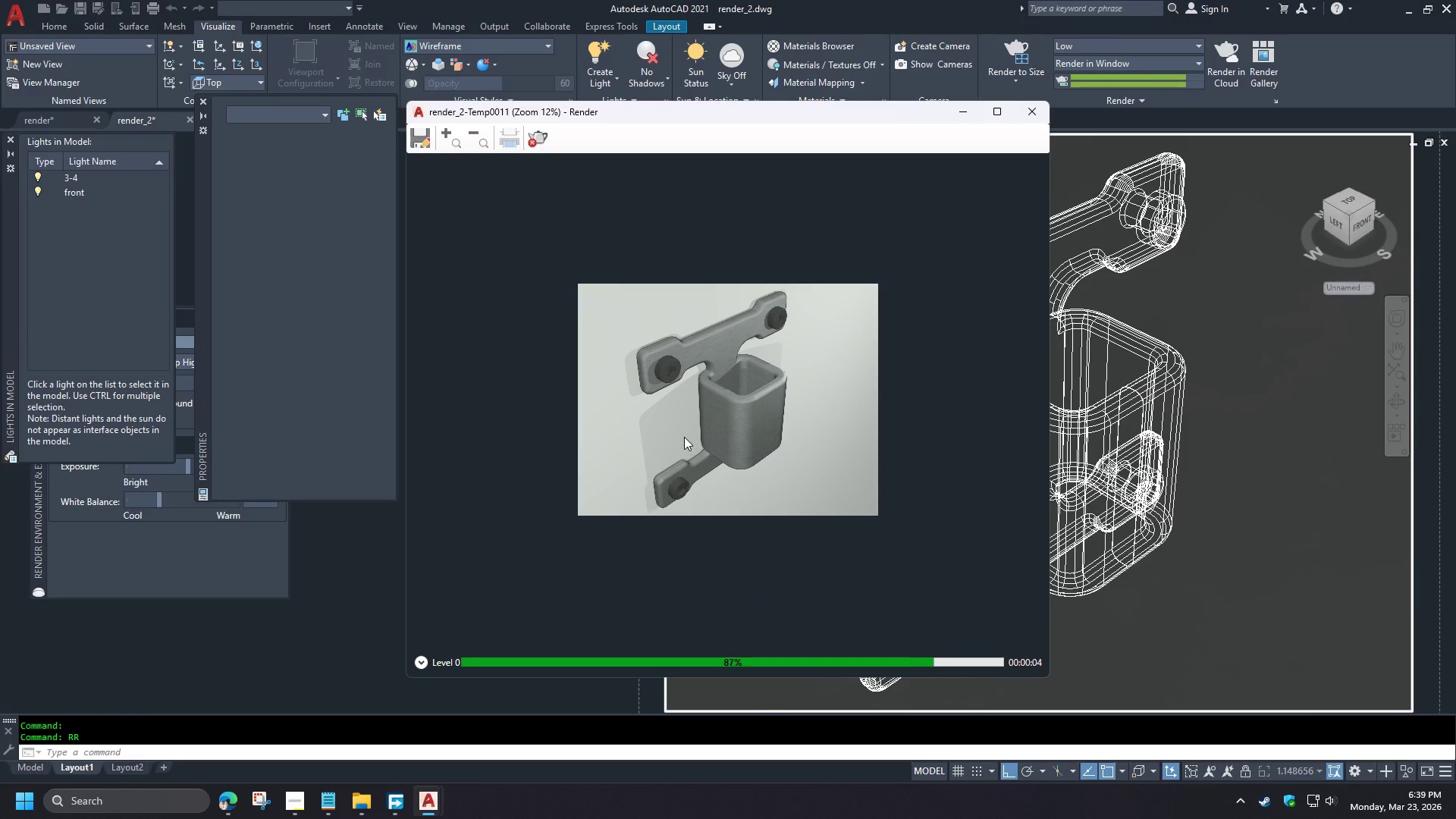 
left_click([1035, 114])
 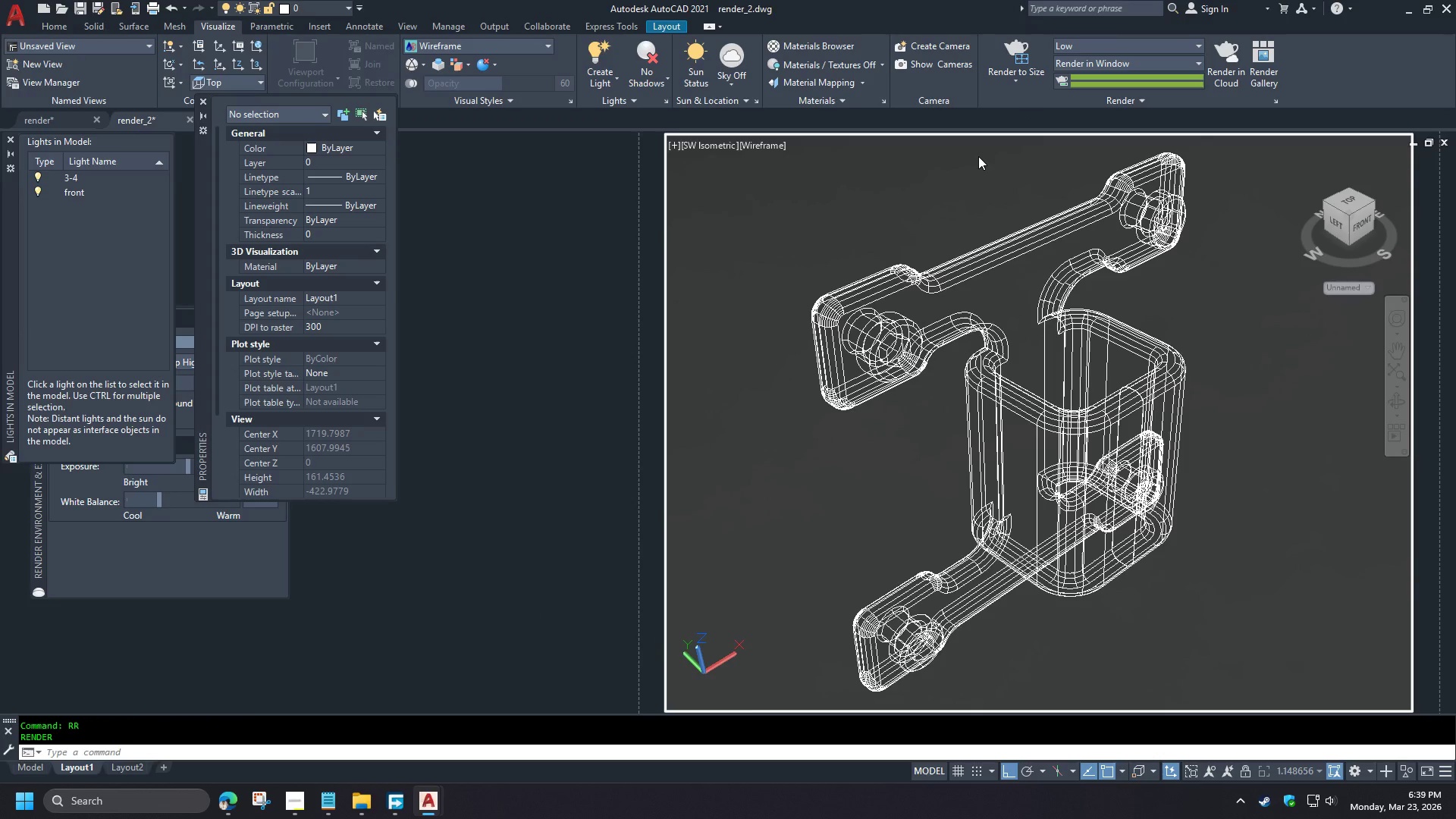 
left_click([246, 557])
 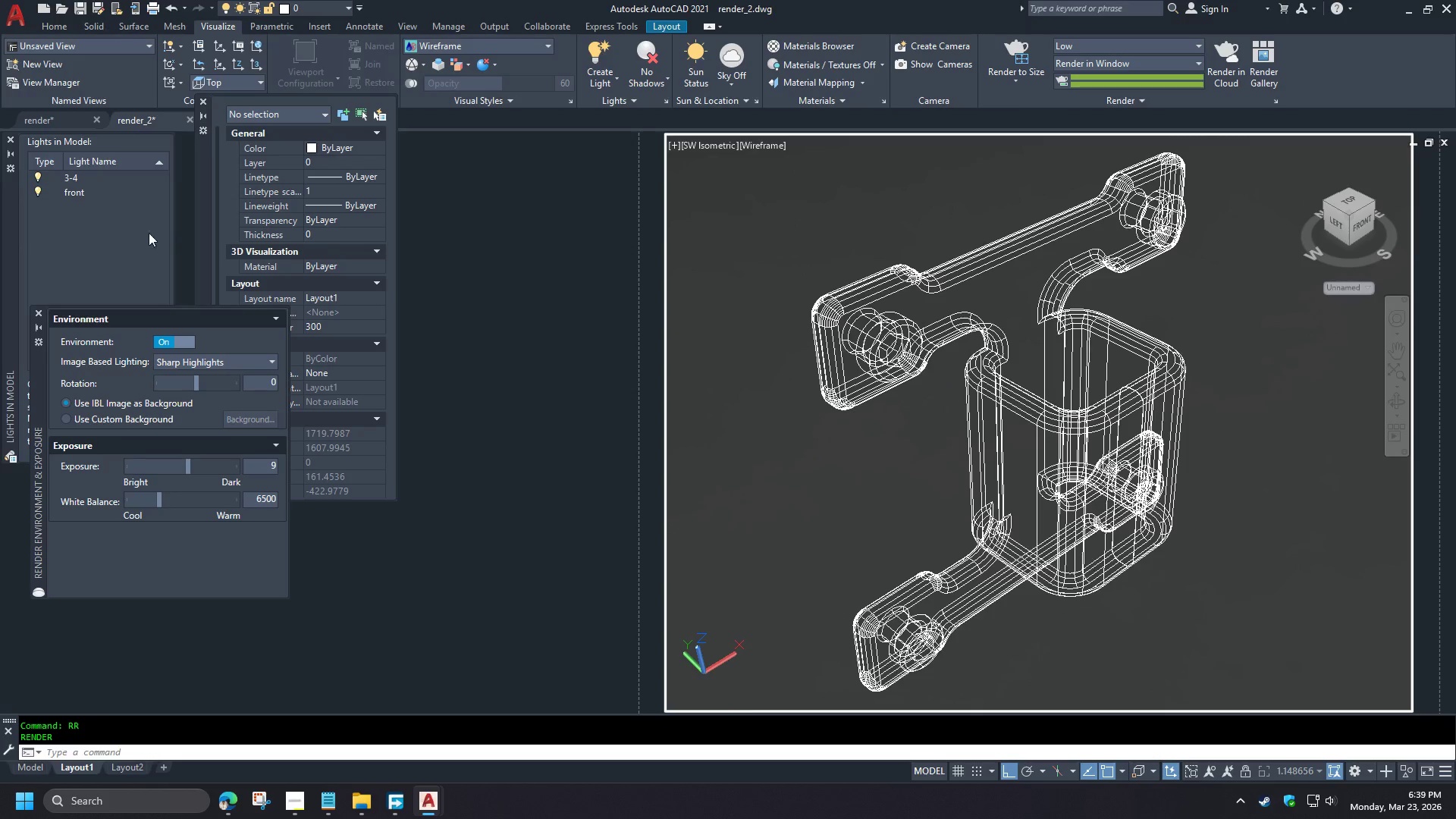 
scroll: coordinate [678, 448], scroll_direction: up, amount: 1.0
 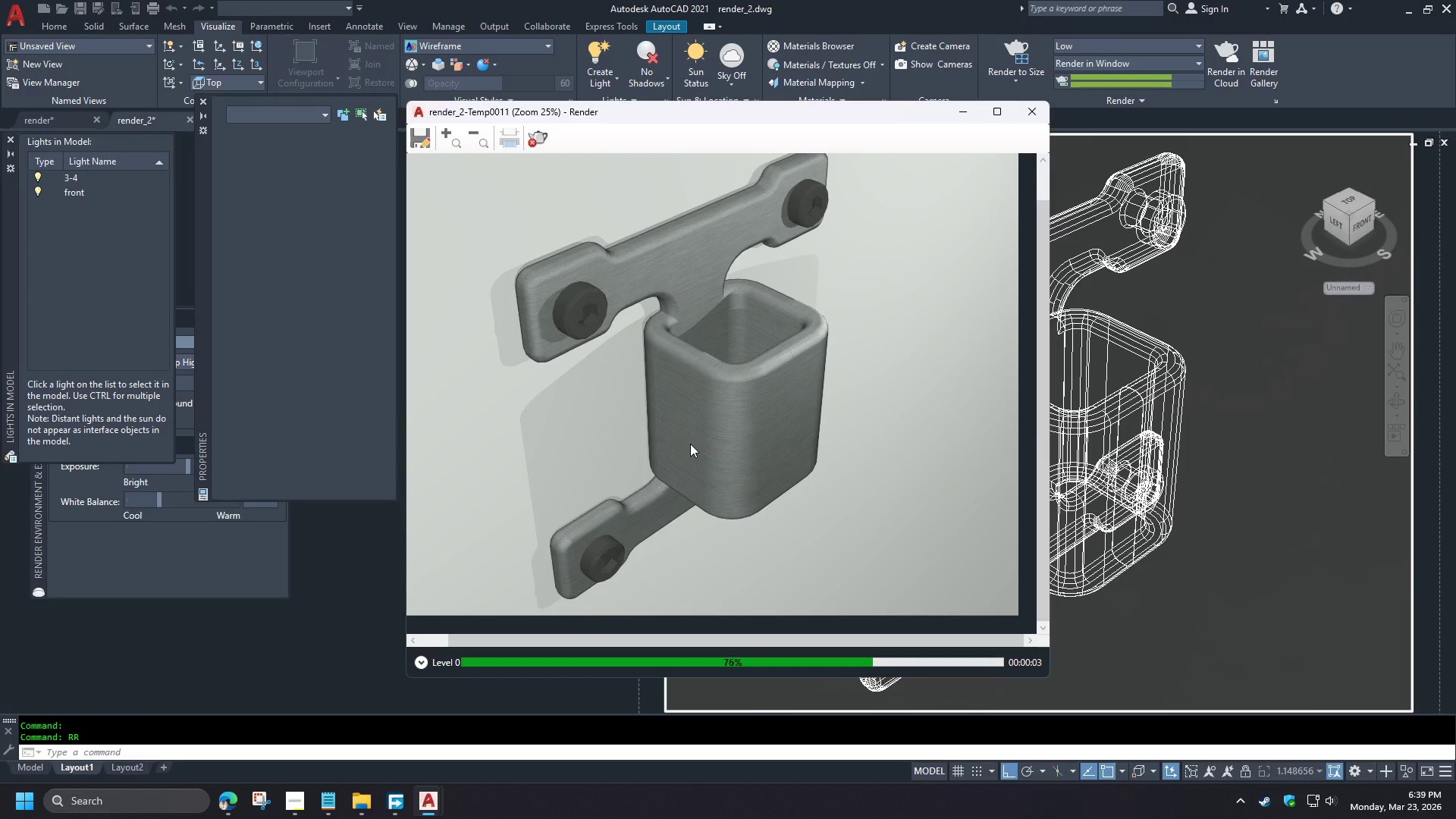 
left_click([75, 178])
 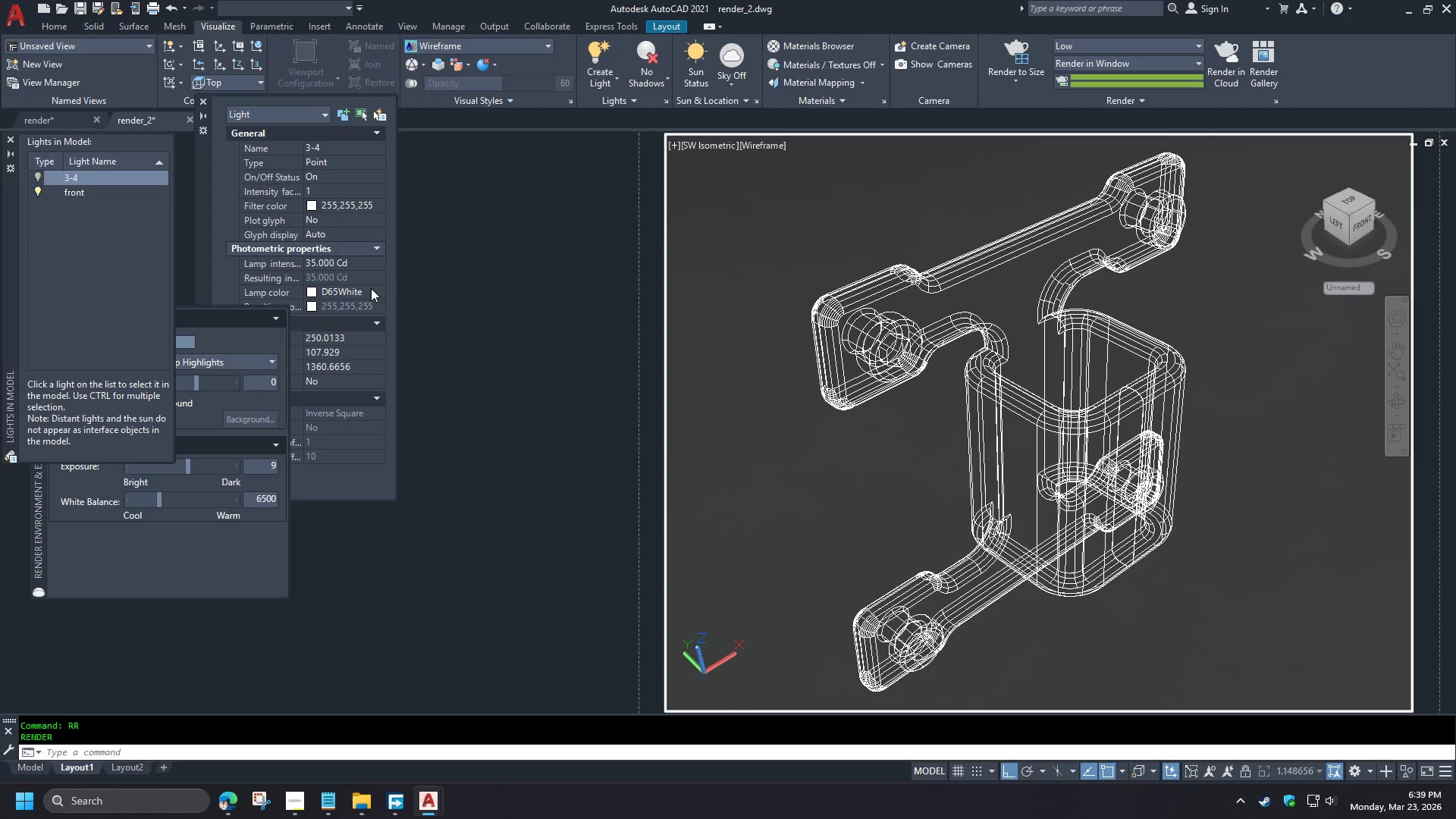 
scroll: coordinate [689, 442], scroll_direction: down, amount: 1.0
 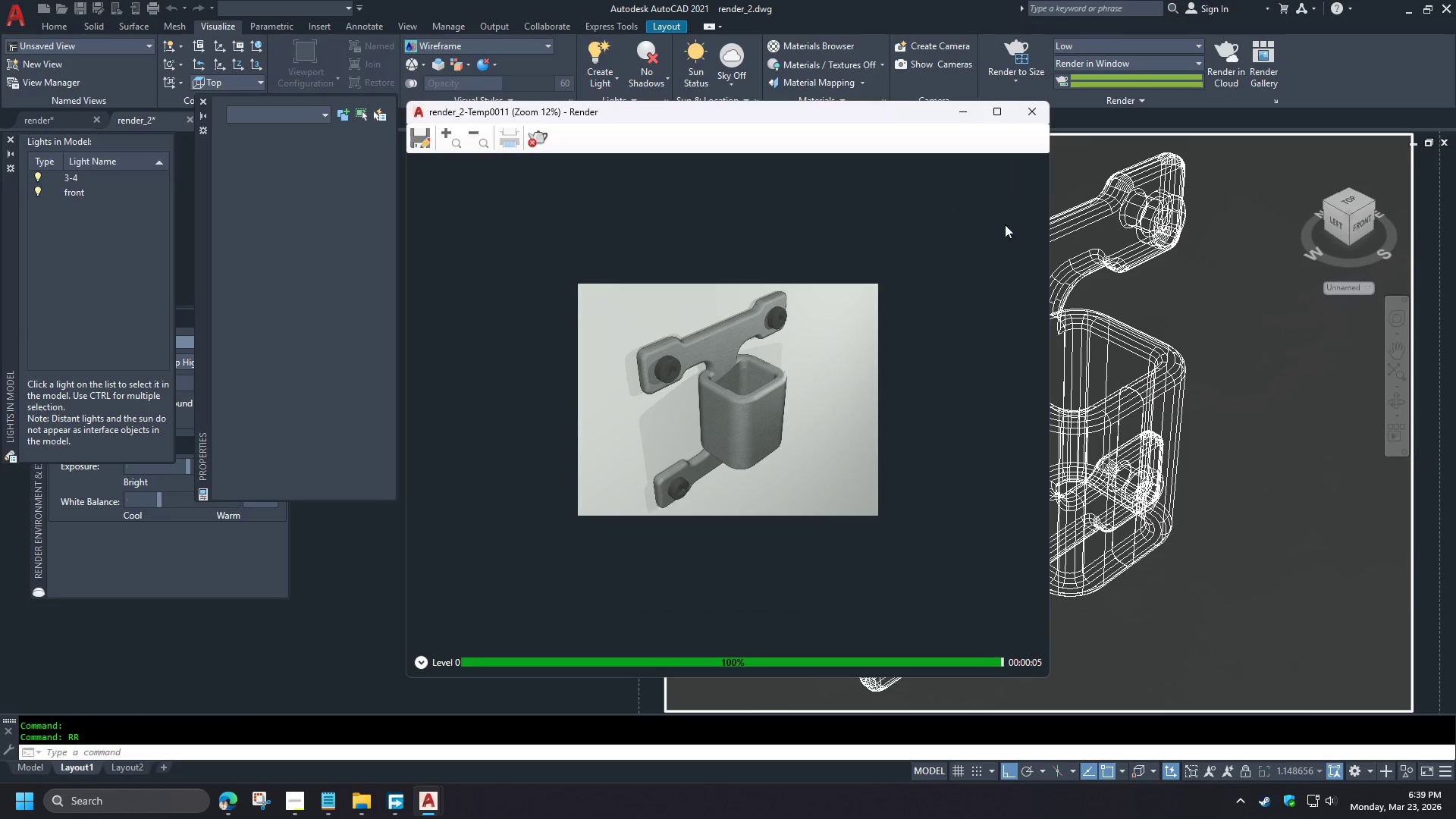 
left_click([363, 264])
 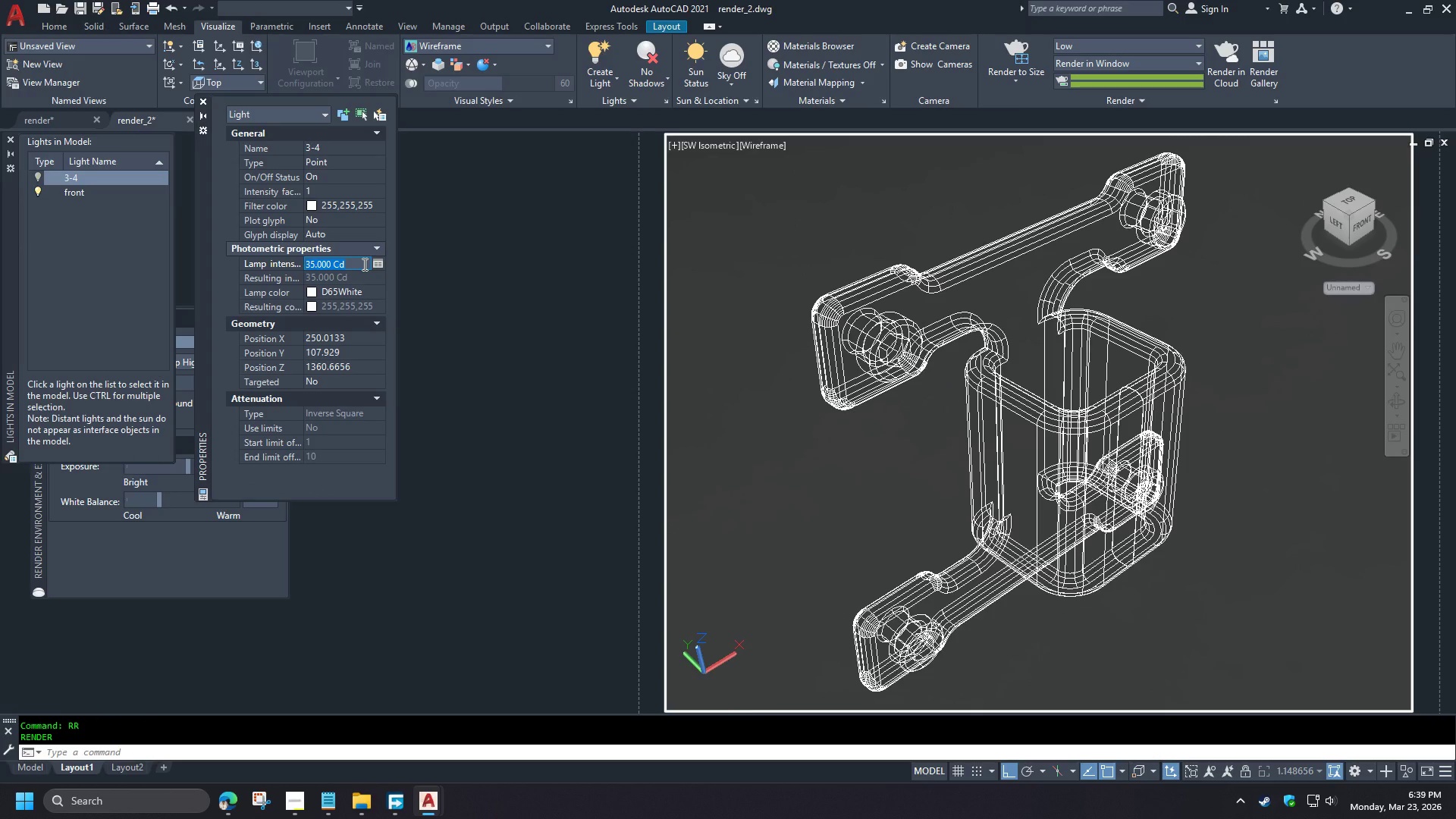 
key(Numpad4)
 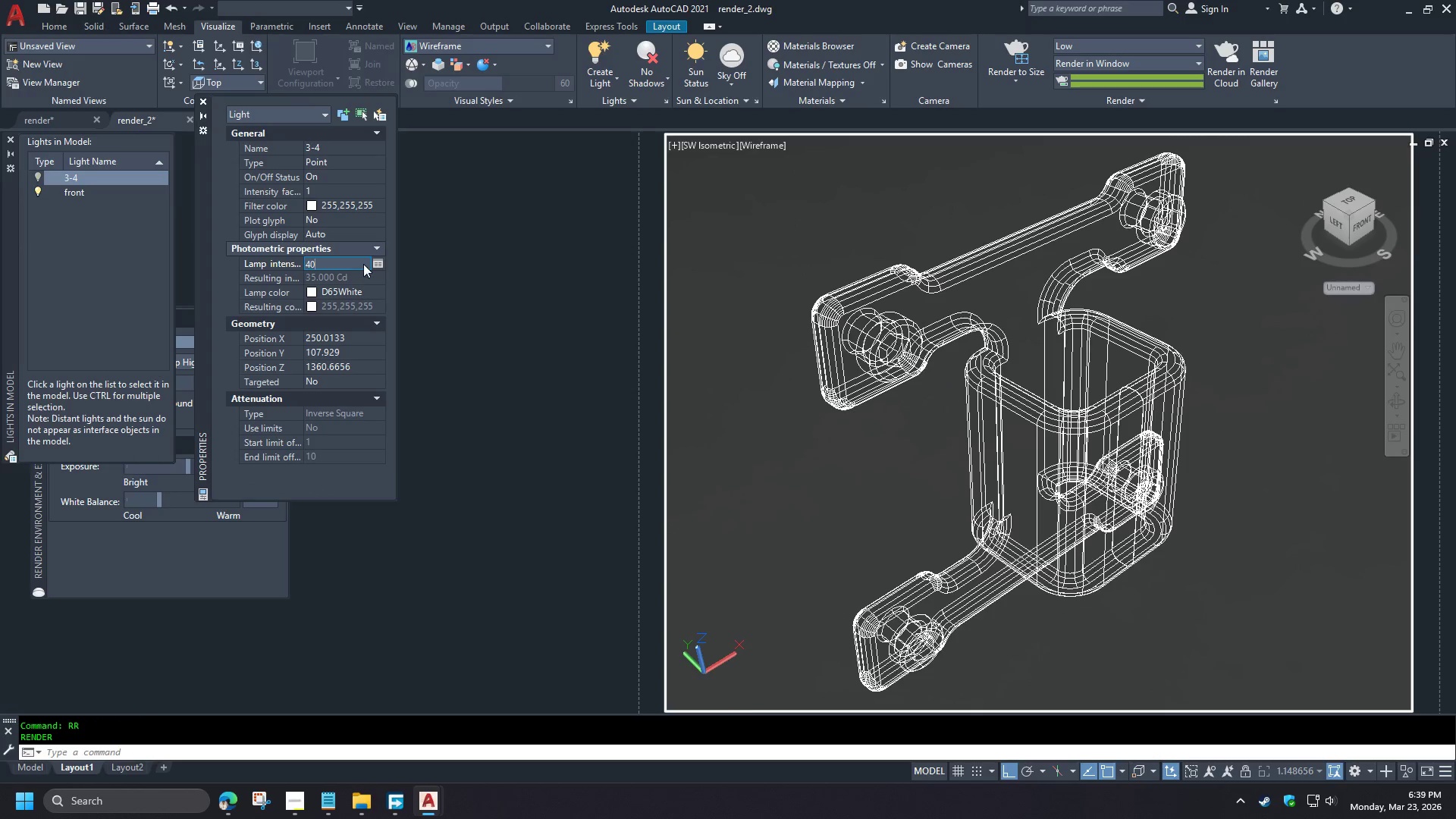 
key(Numpad0)
 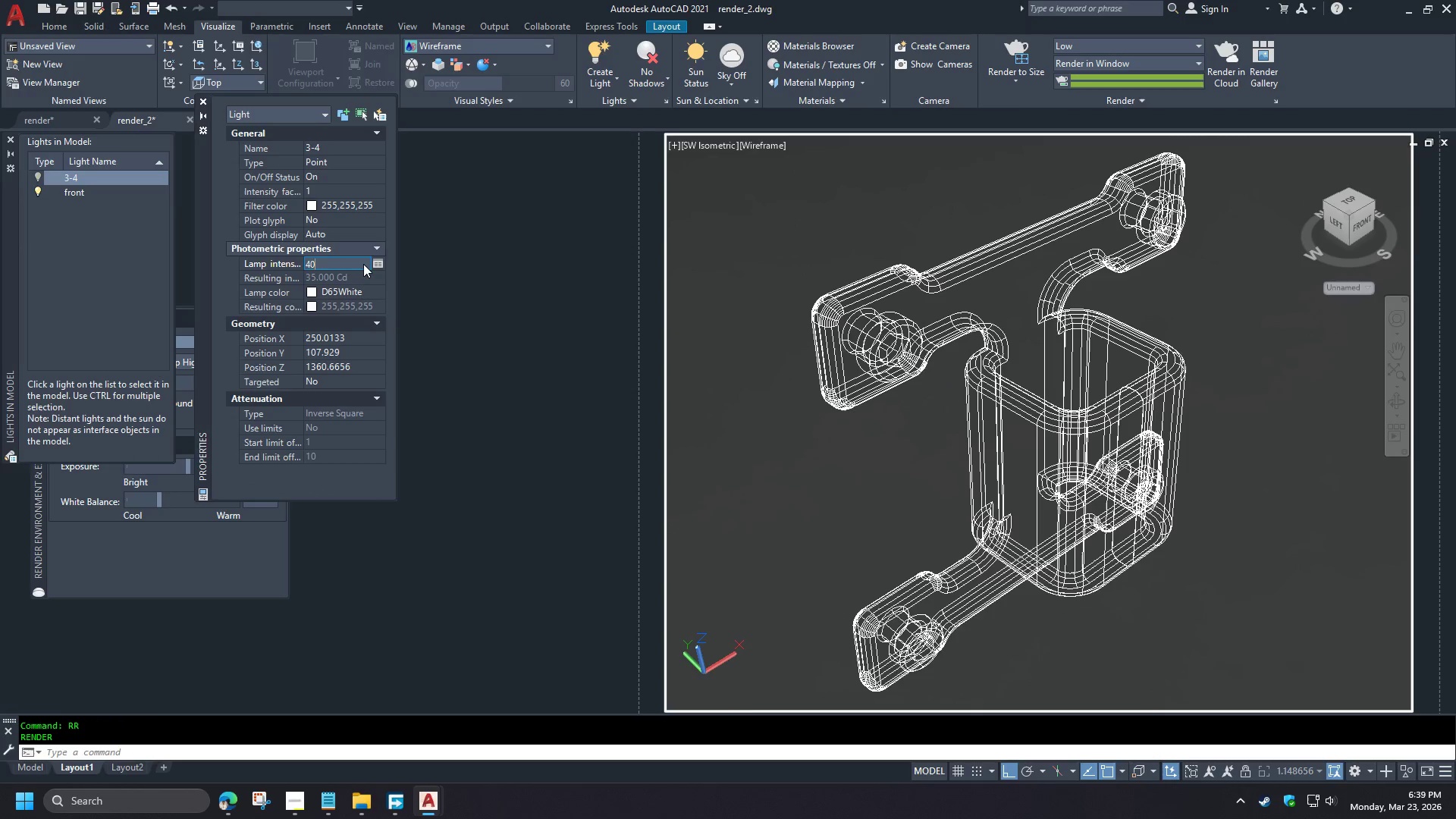 
key(NumpadEnter)
 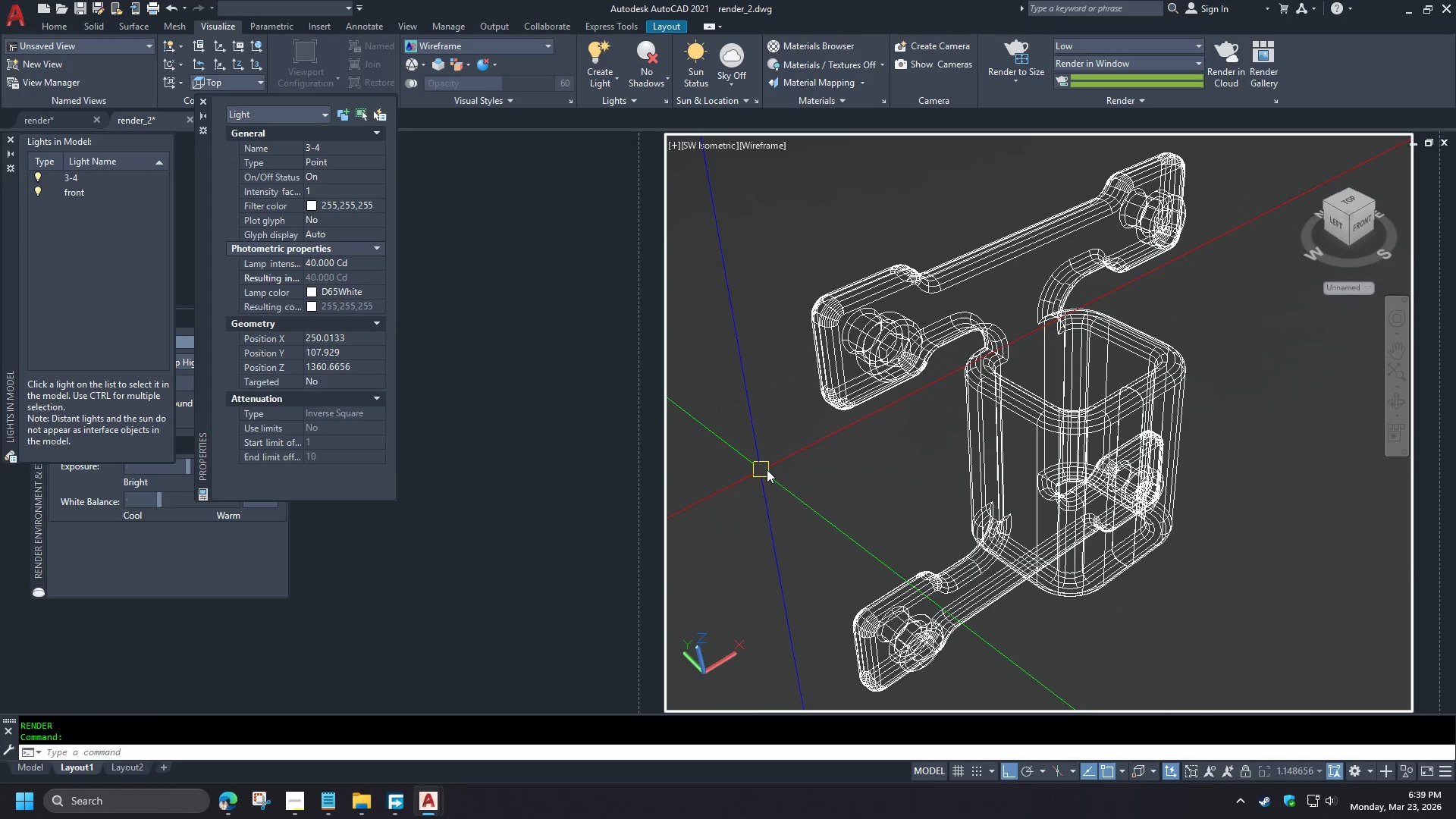 
key(R)
 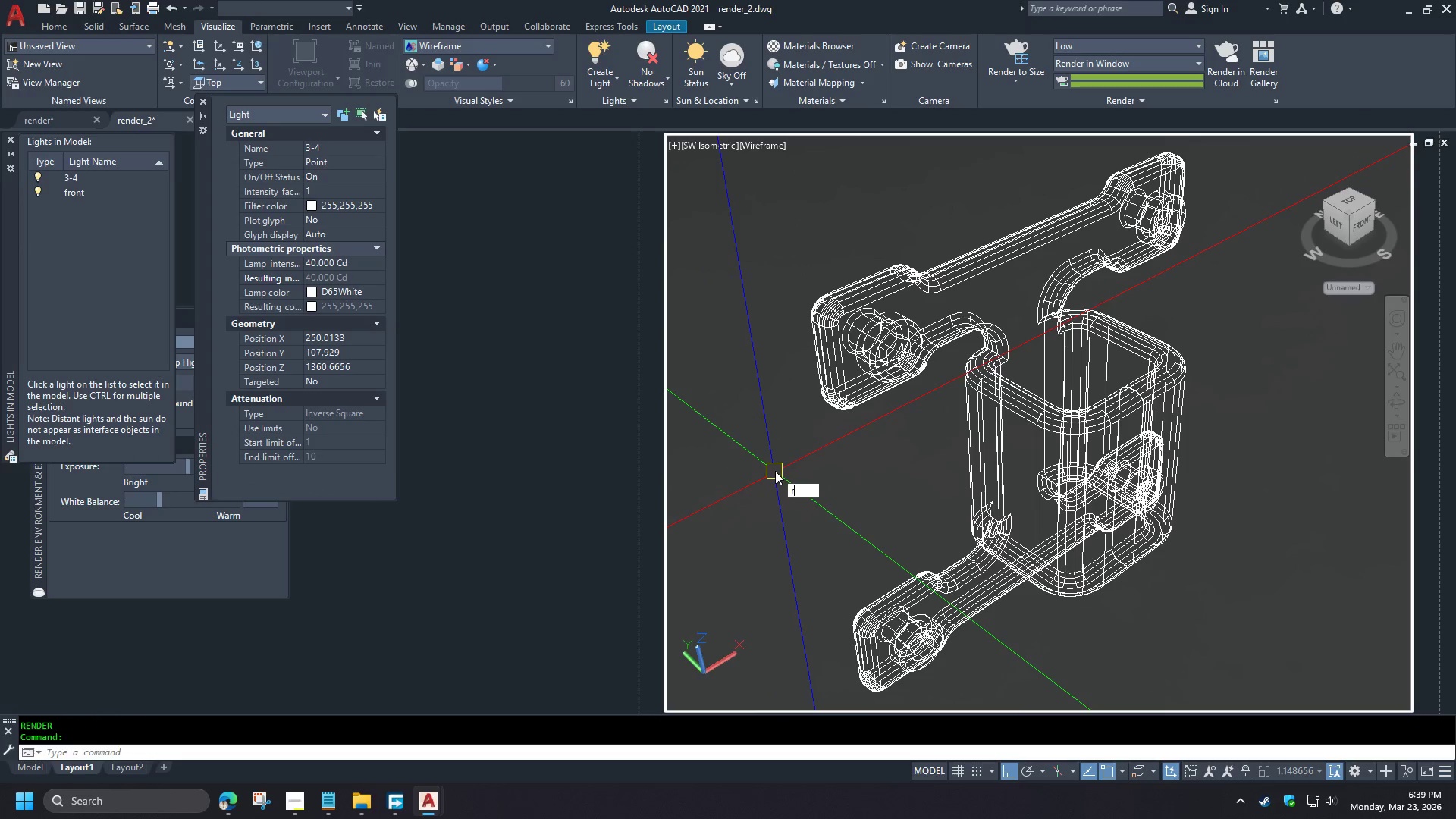 
key(R)
 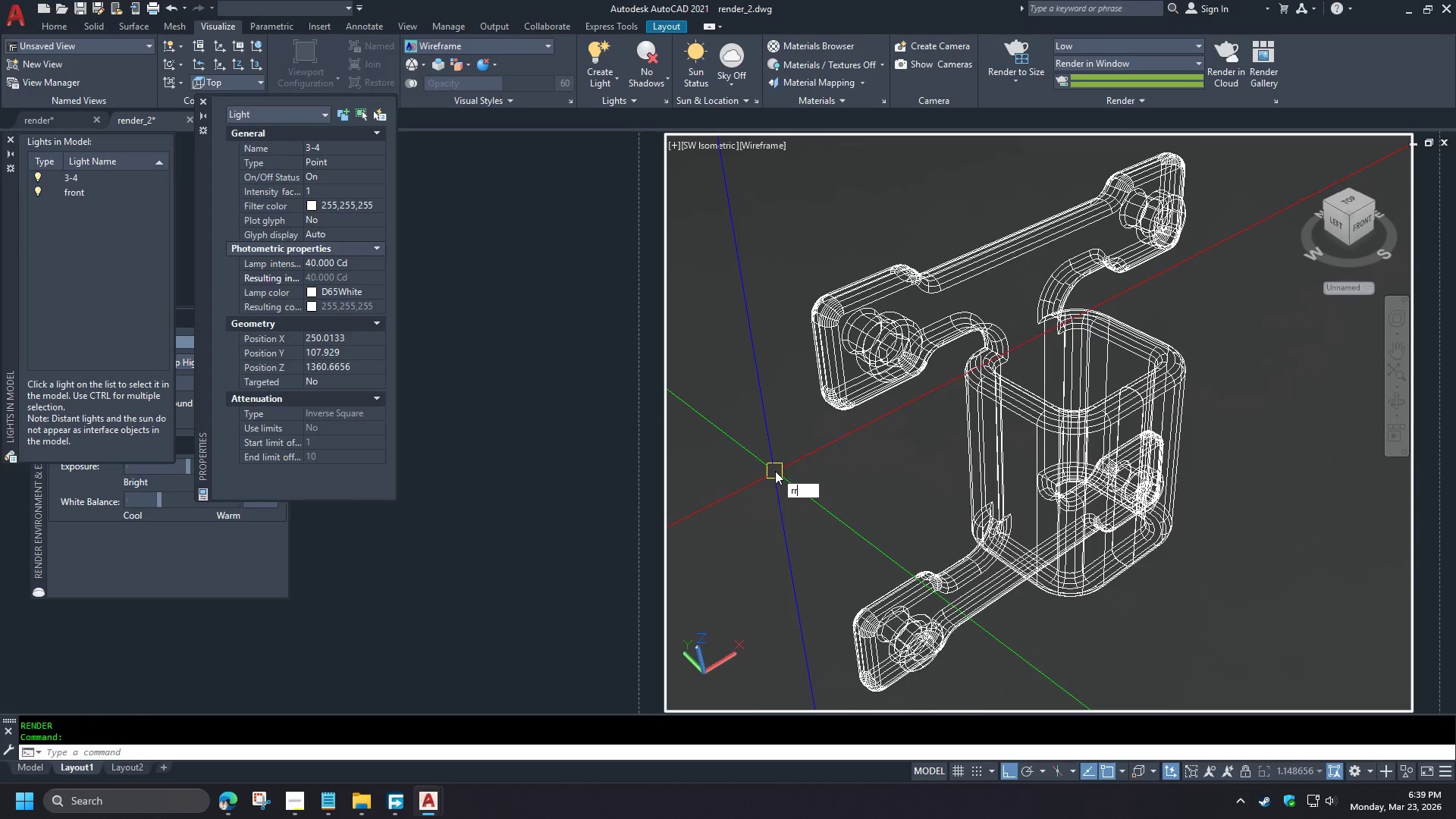 
key(Space)
 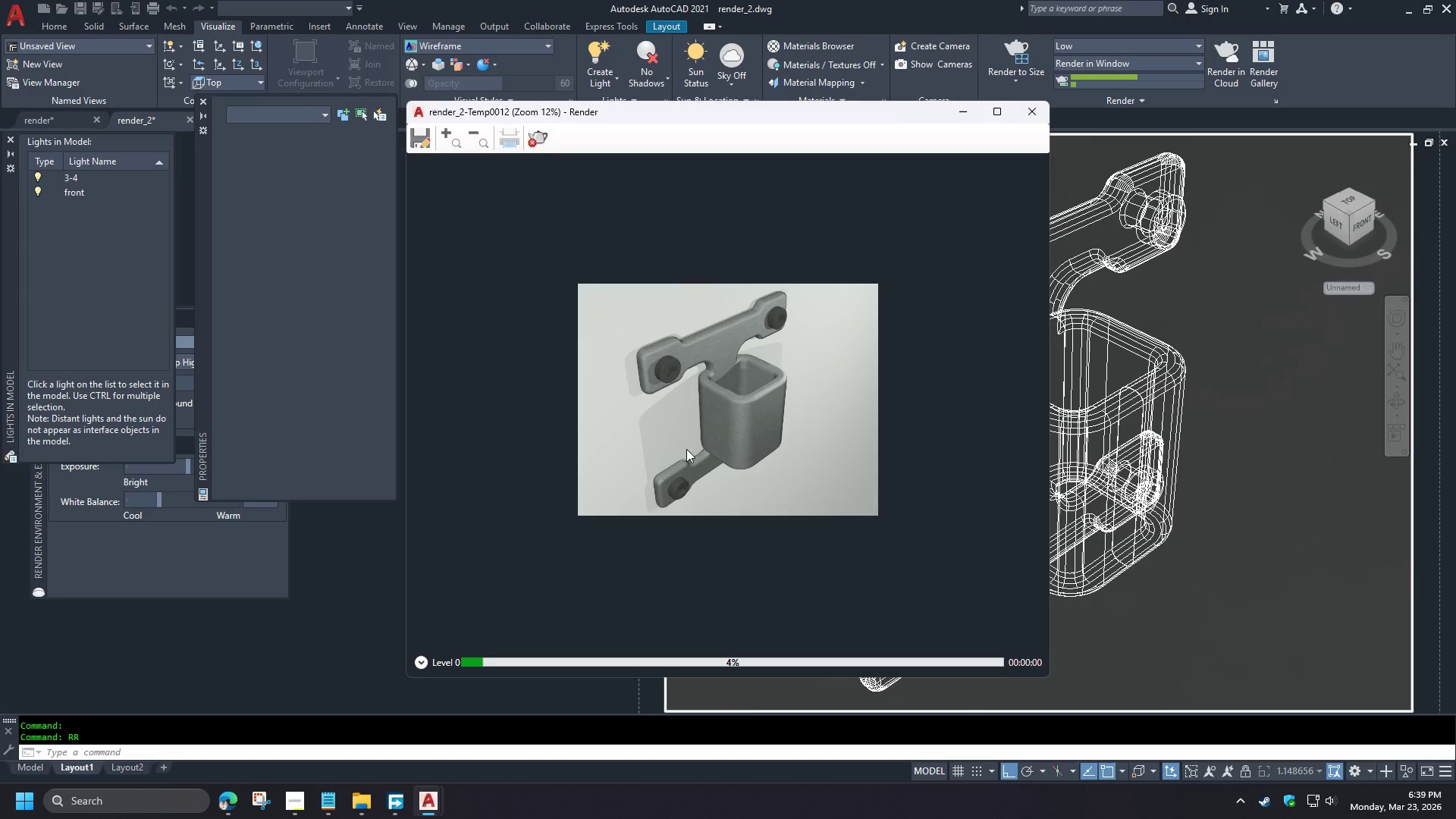 
wait(10.45)
 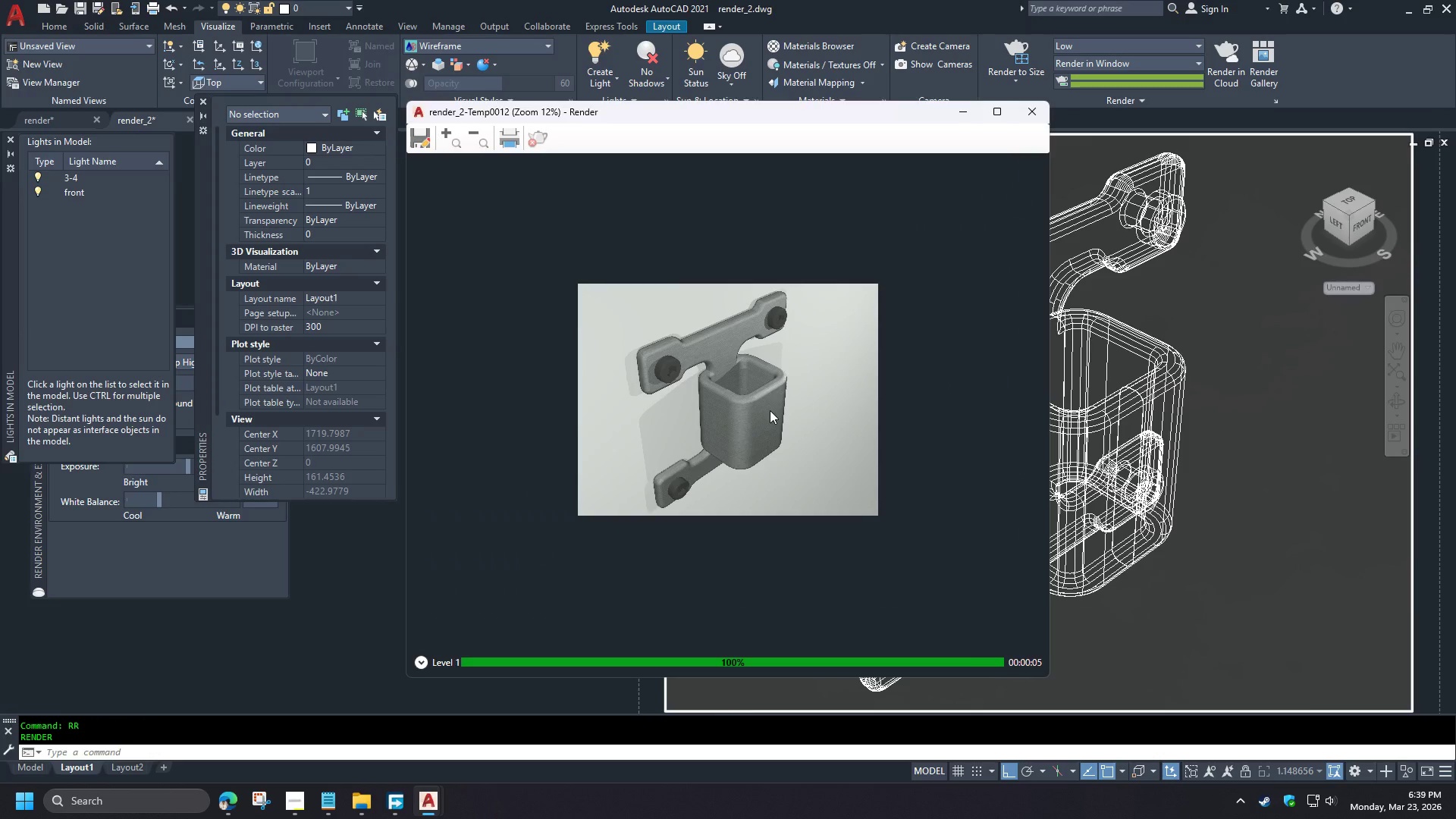 
left_click([1027, 120])
 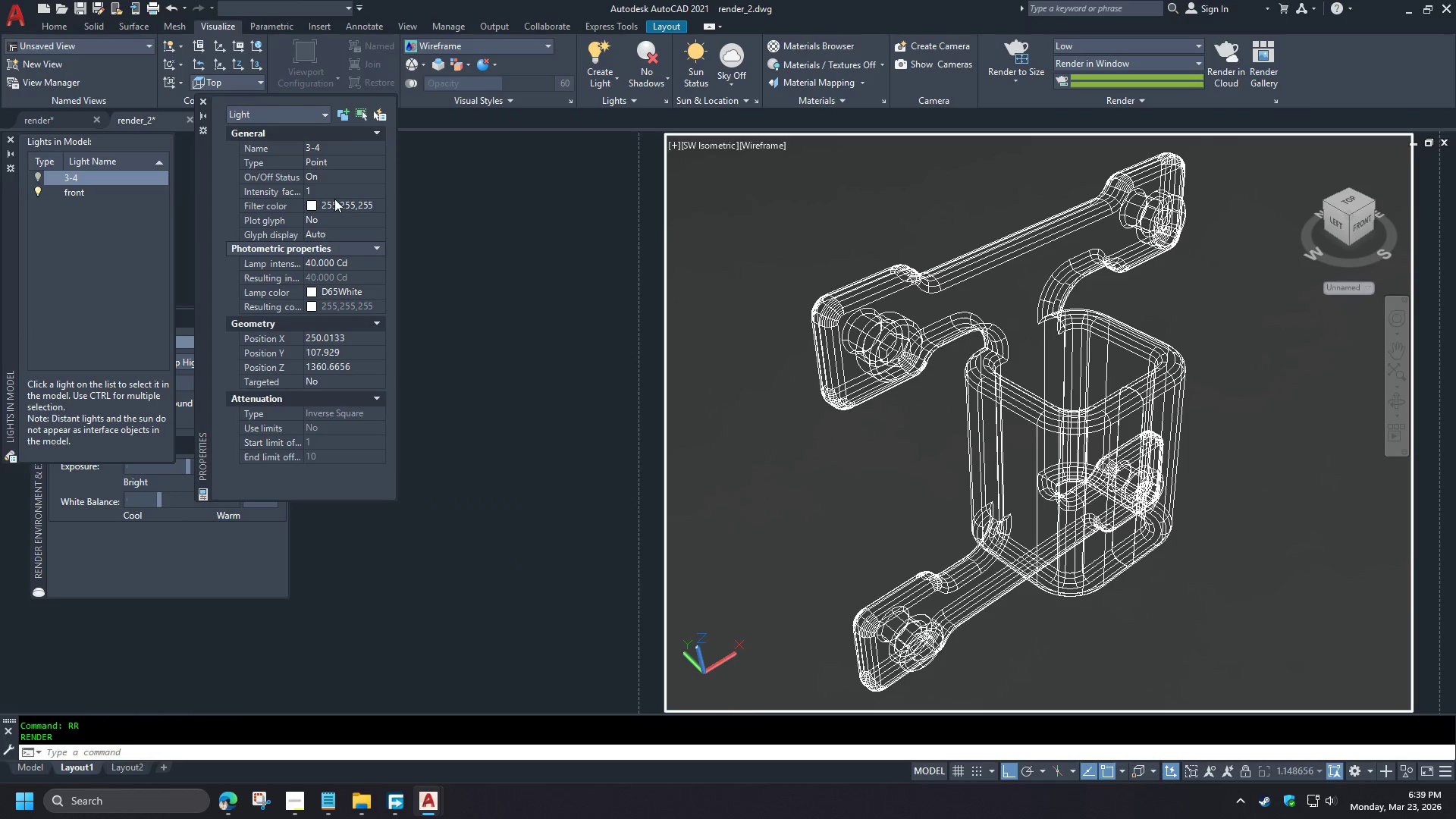 
scroll: coordinate [655, 430], scroll_direction: up, amount: 2.0
 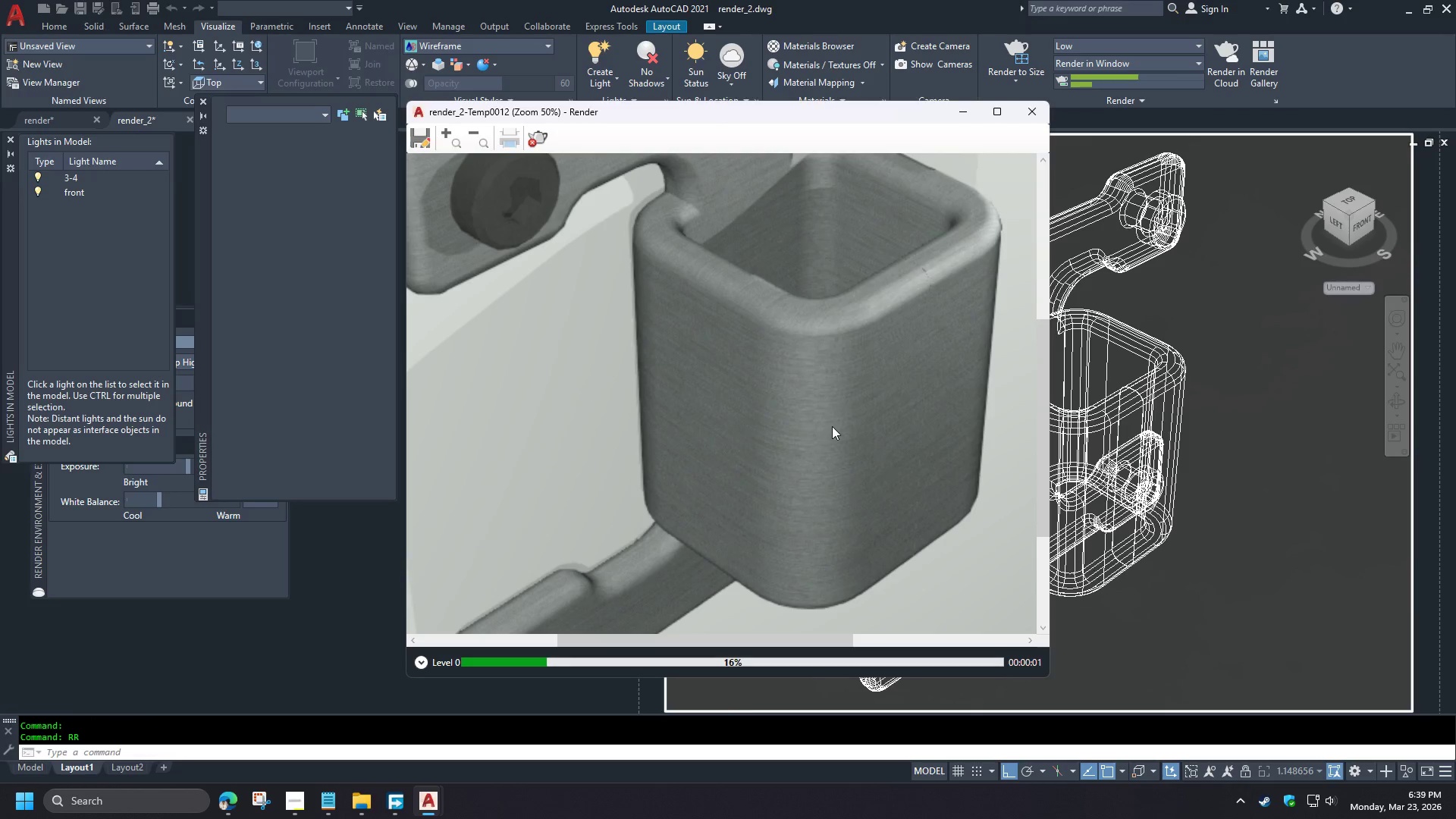 
scroll: coordinate [832, 426], scroll_direction: down, amount: 1.0
 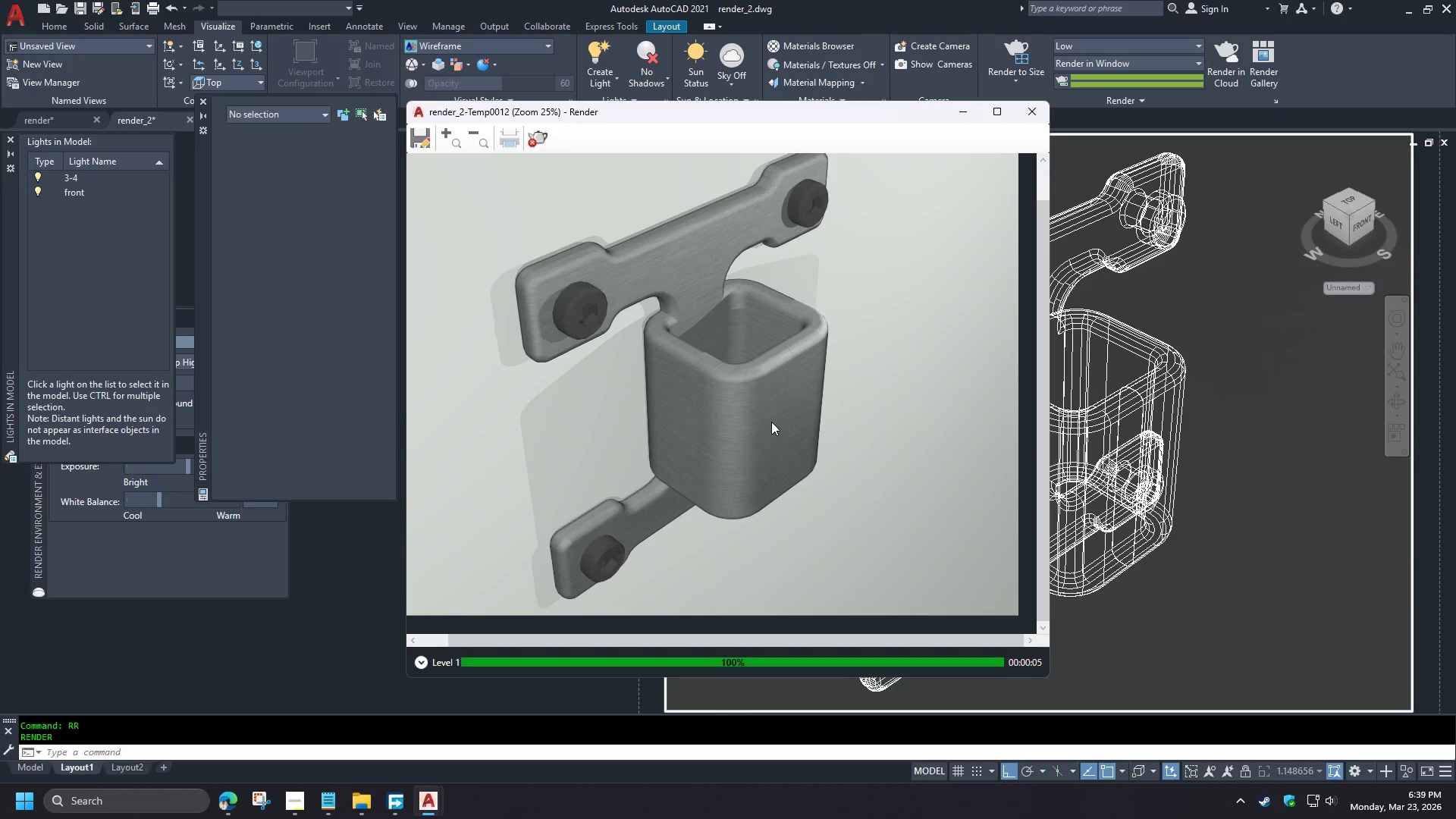 
left_click([354, 265])
 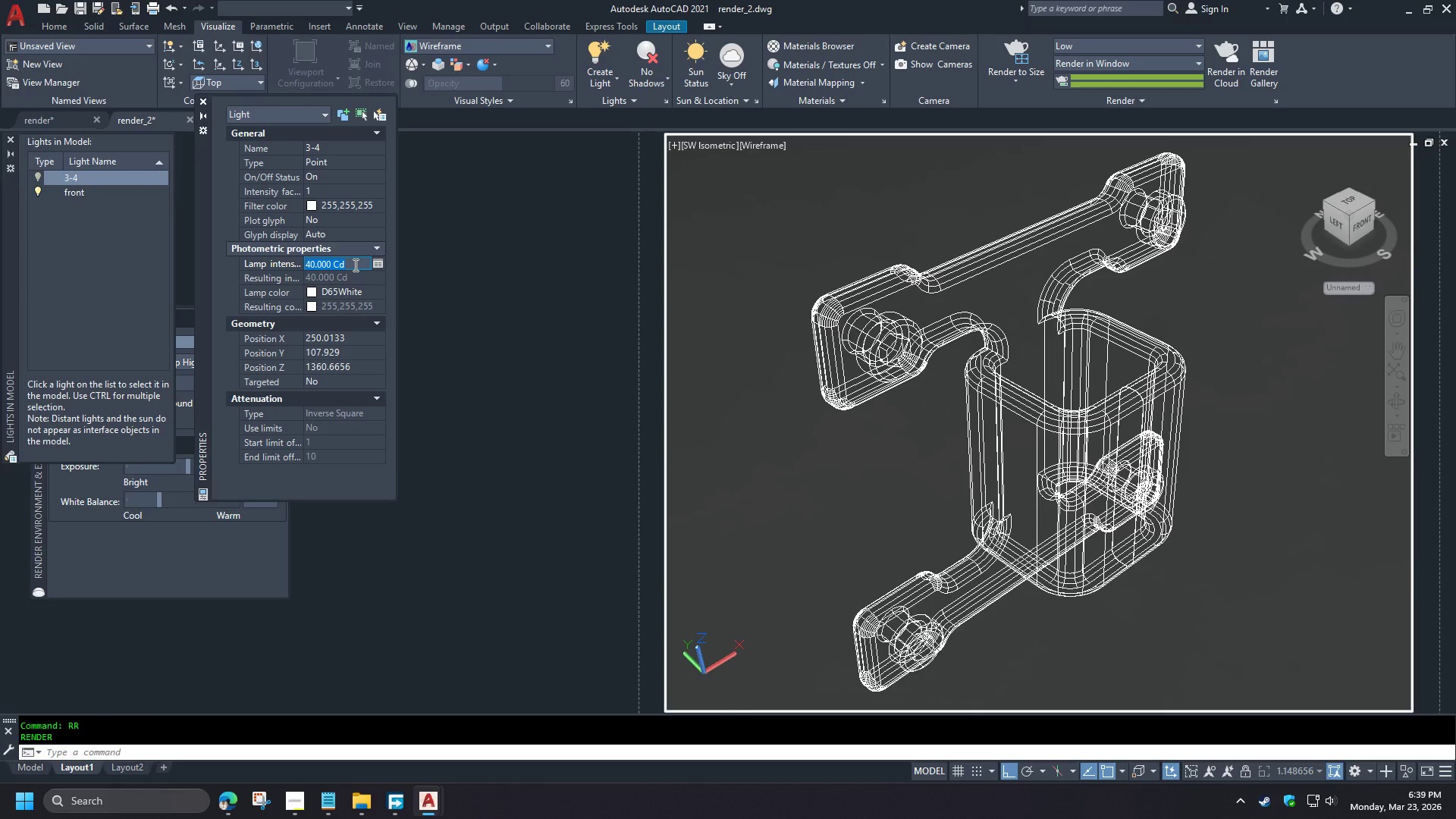 
type(30)
key(NumpadEnter)
type(rr )
 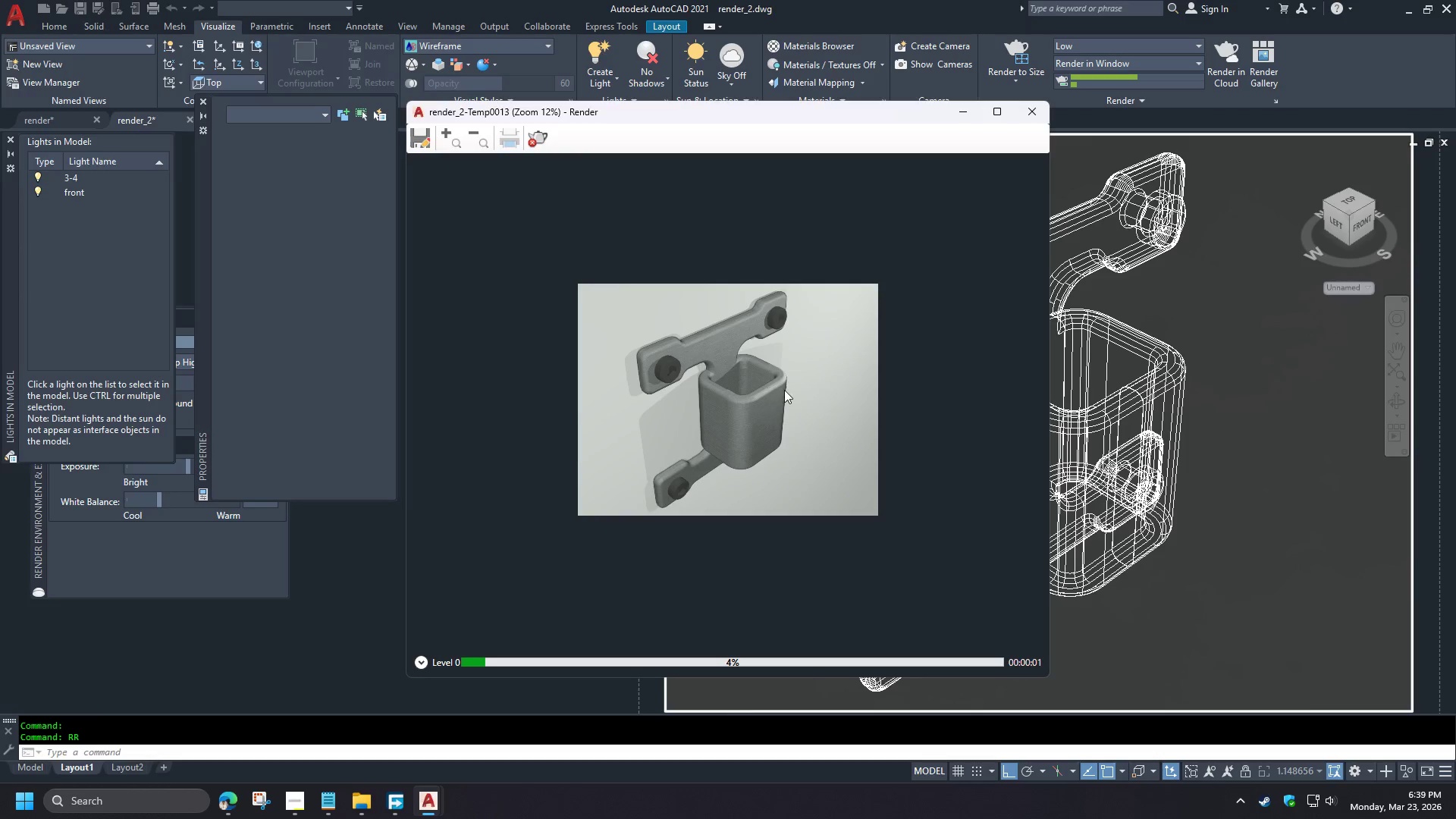 
scroll: coordinate [771, 422], scroll_direction: down, amount: 1.0
 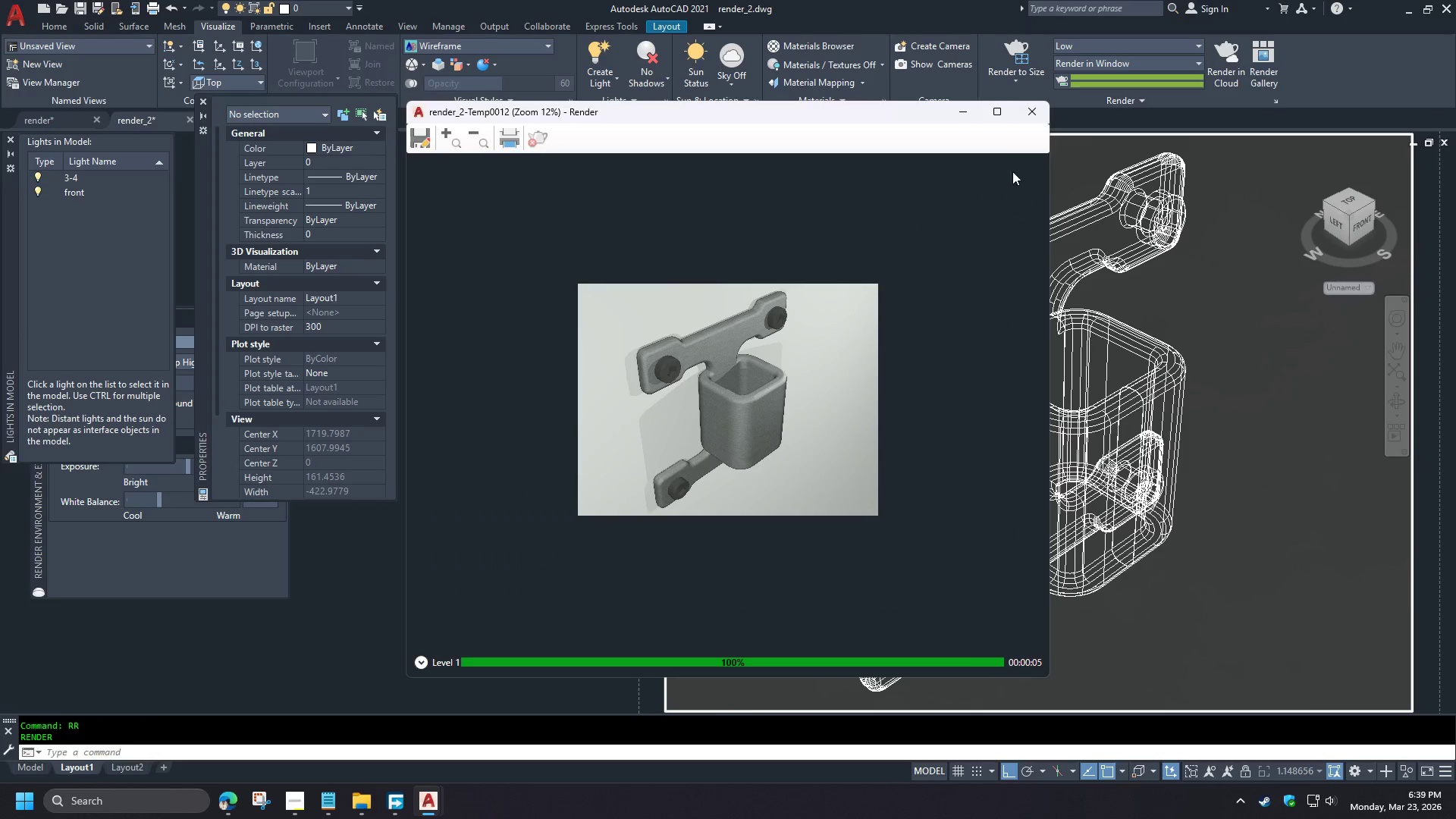 
wait(10.12)
 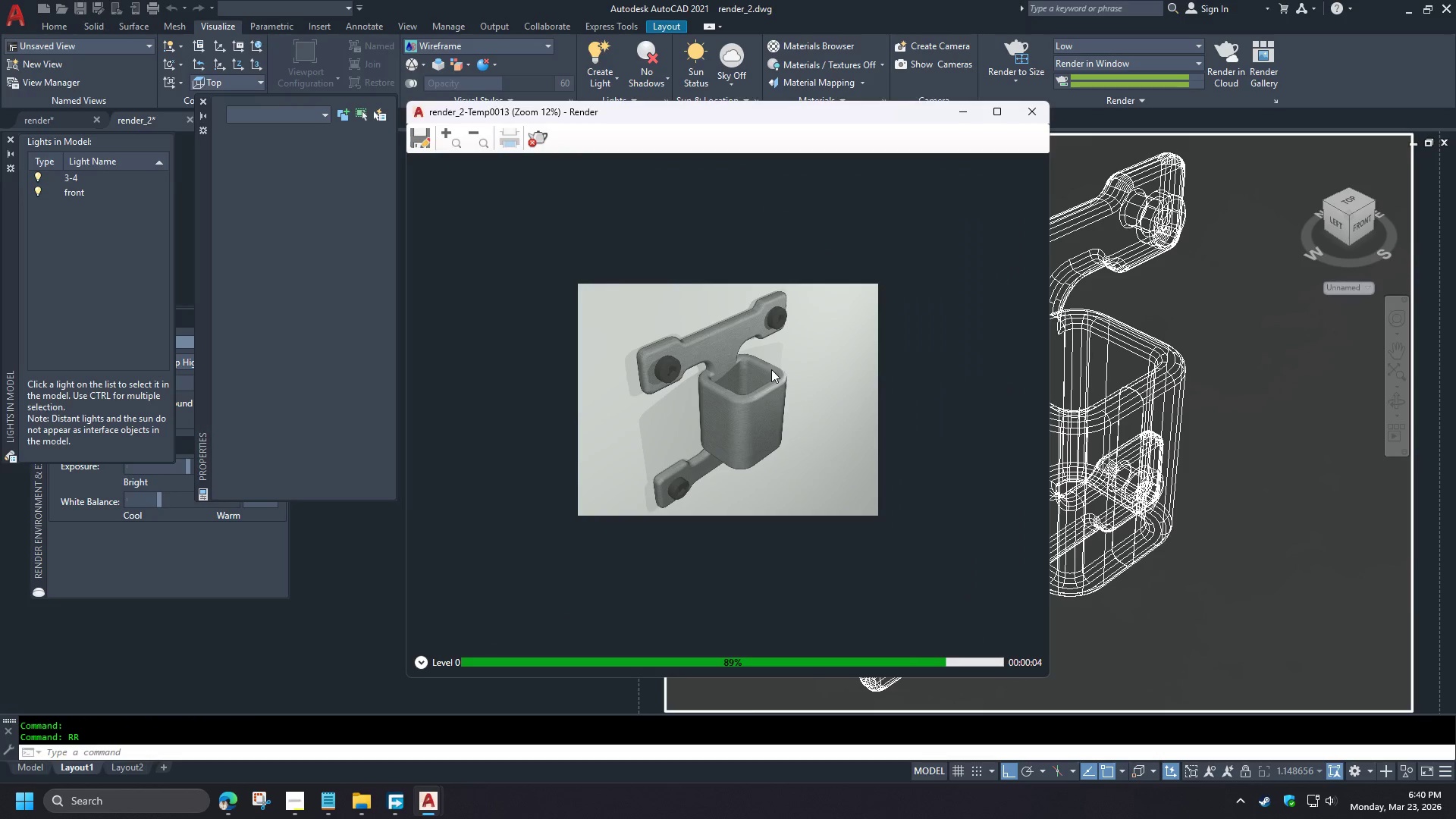 
left_click([1028, 113])
 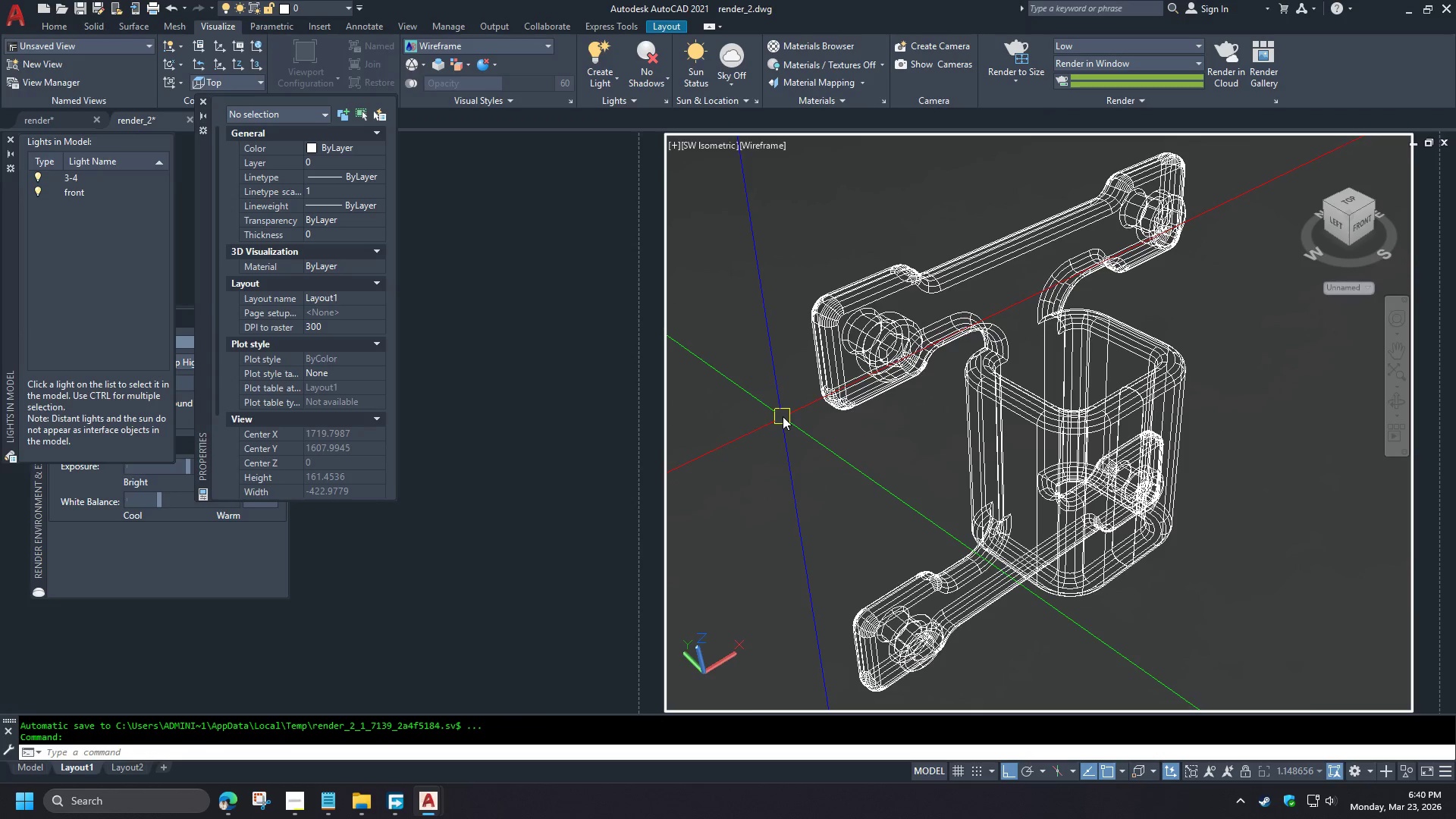 
key(M)
 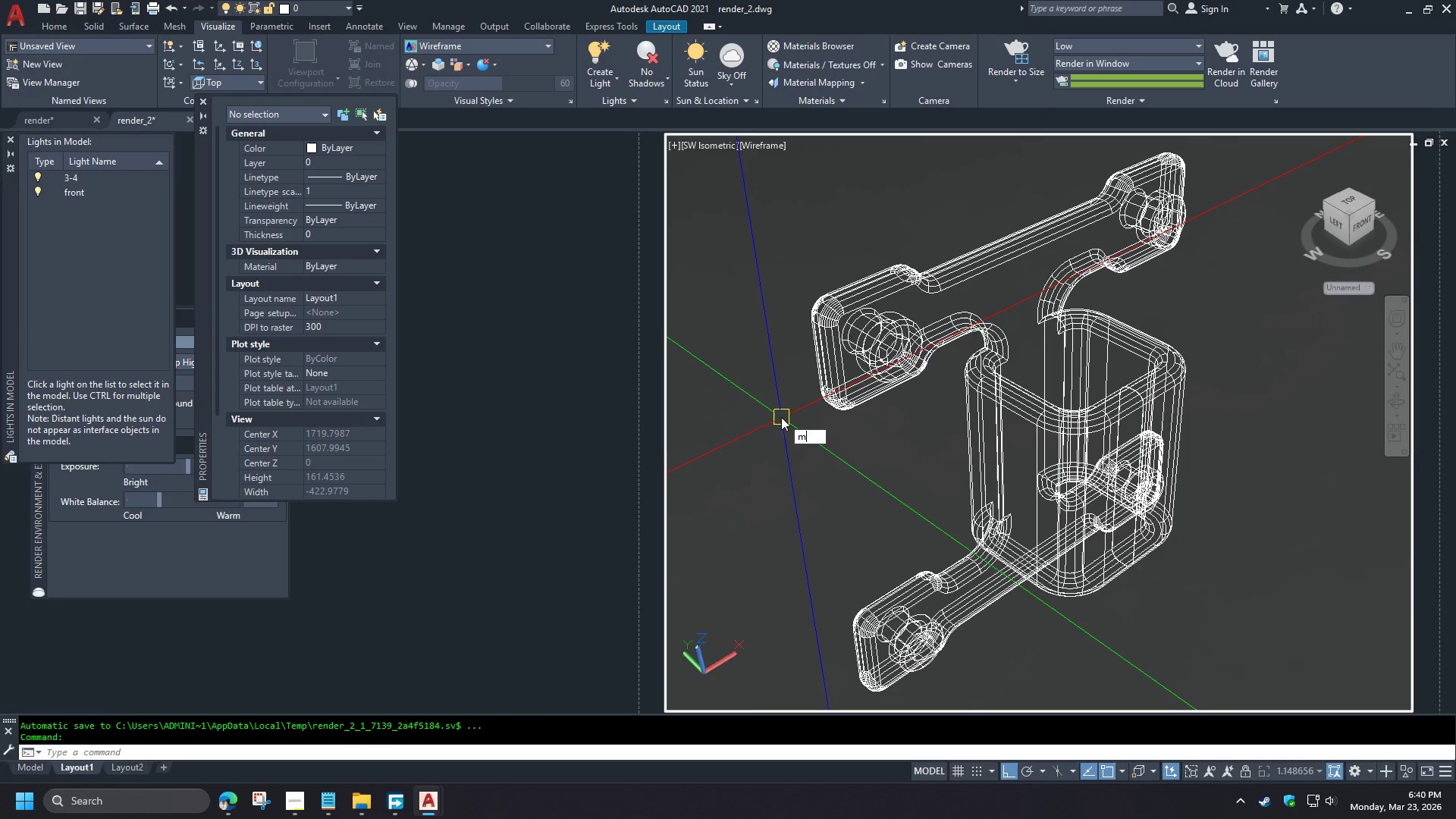 
scroll: coordinate [771, 371], scroll_direction: up, amount: 1.0
 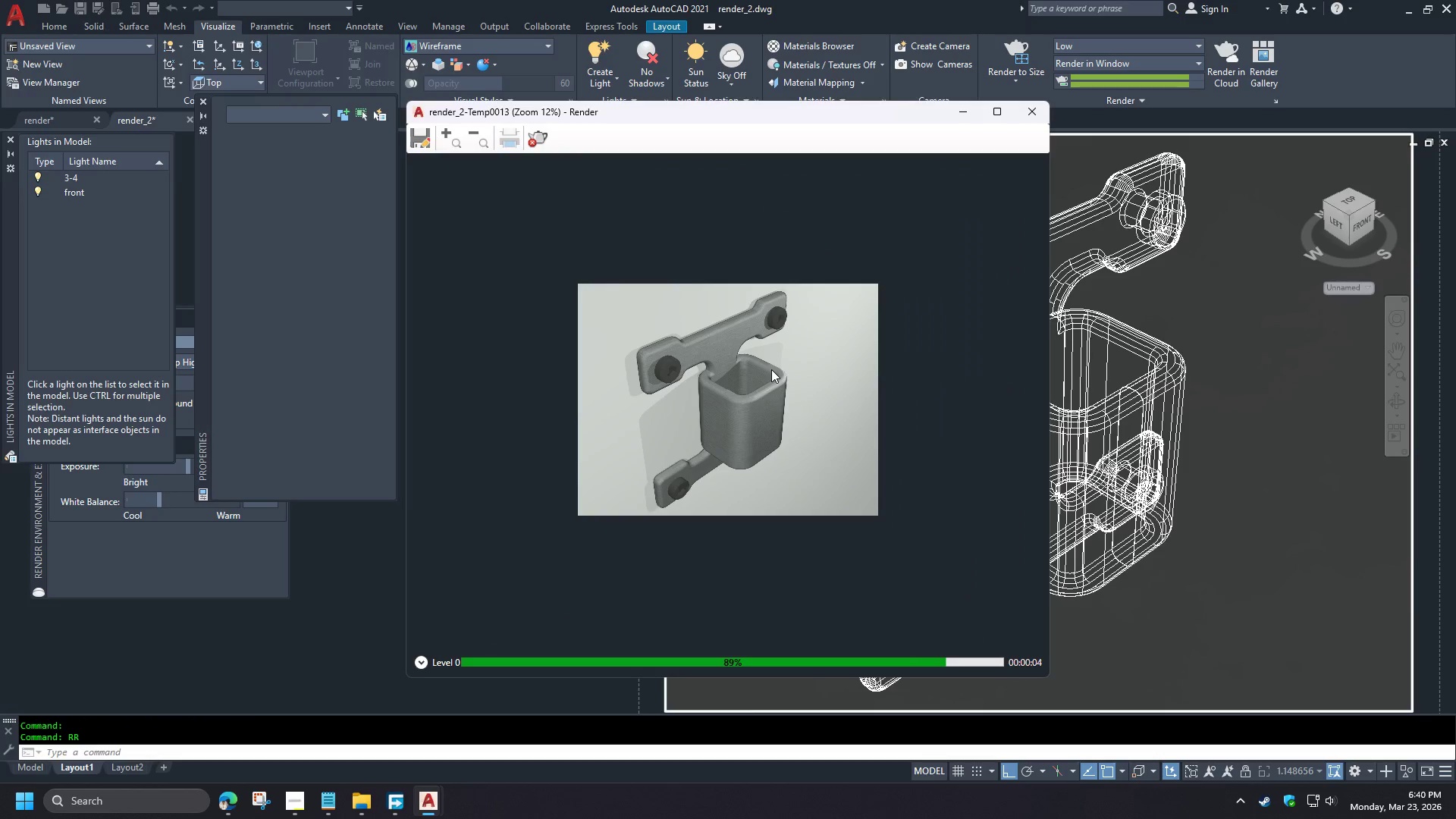 
type(at )
 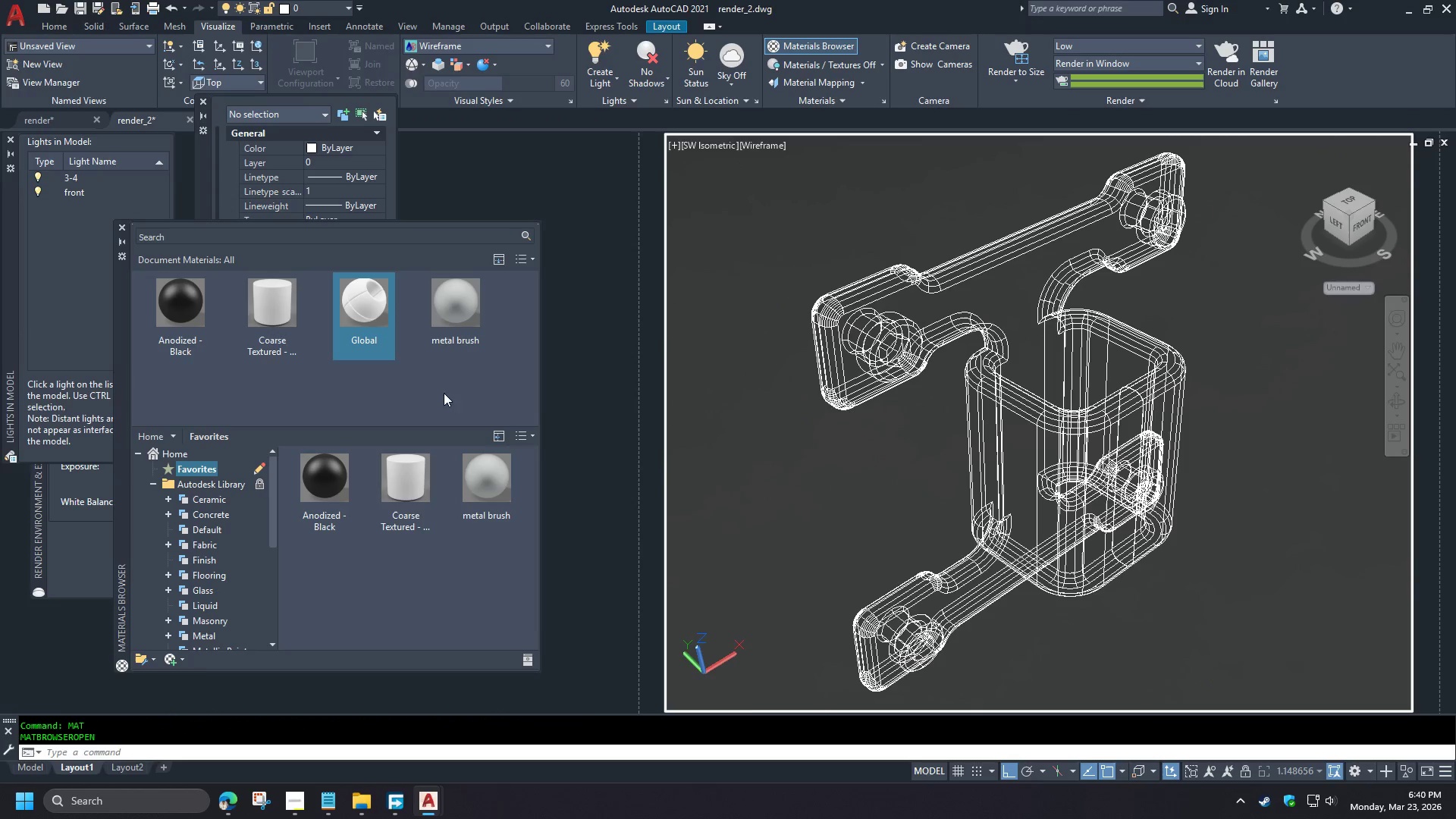 
right_click([382, 394])
 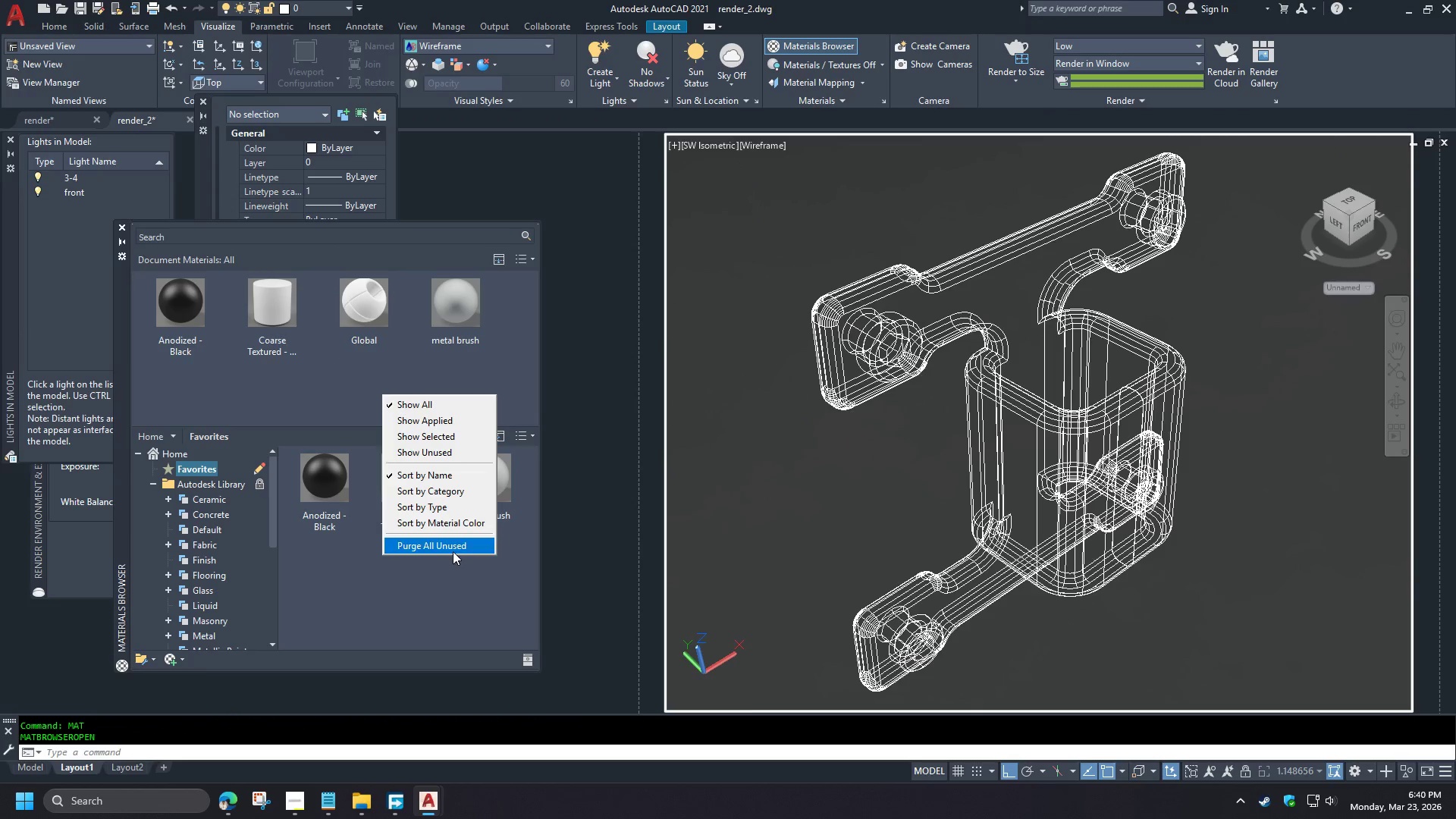 
left_click([451, 548])
 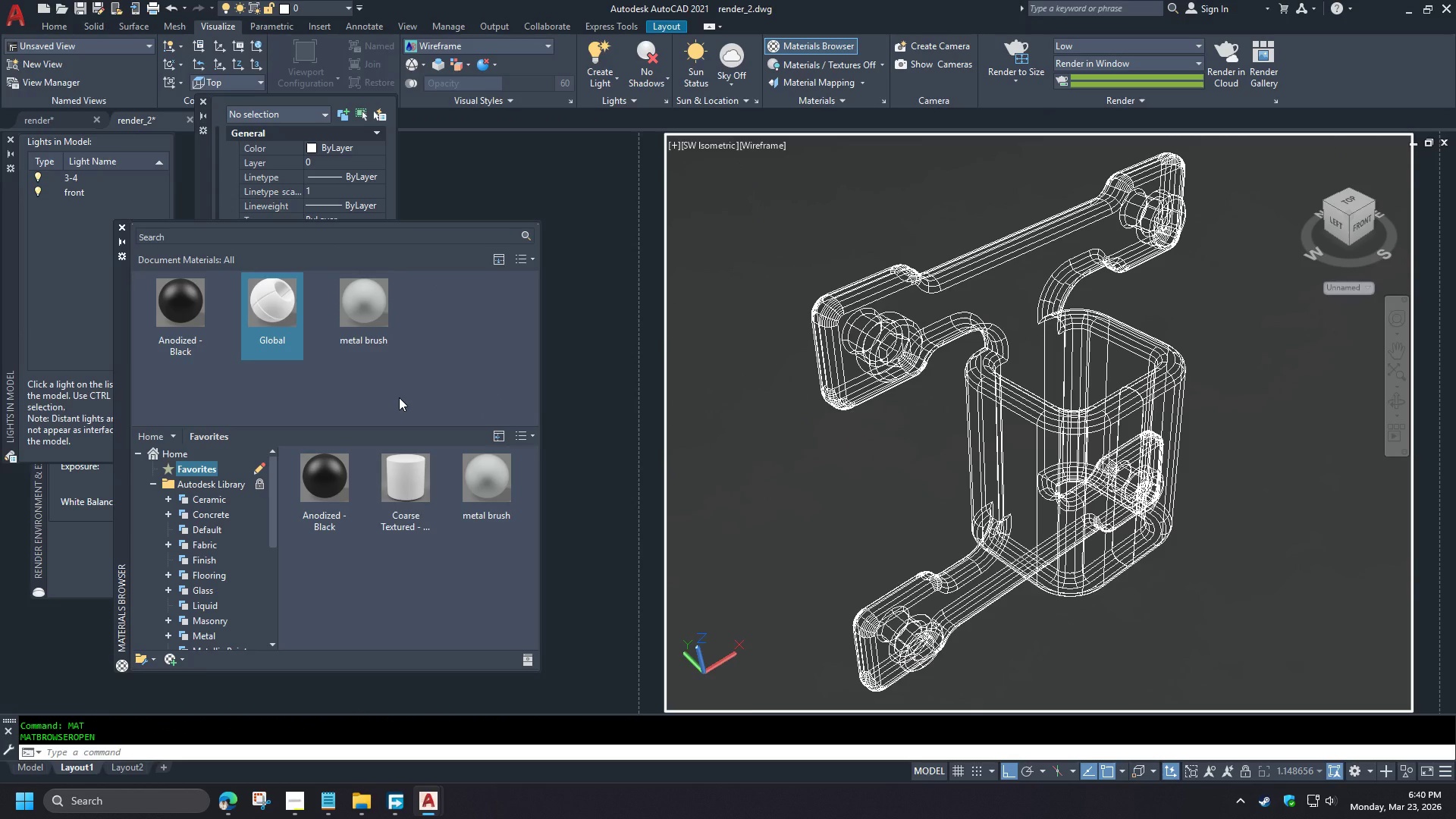 
left_click([399, 397])
 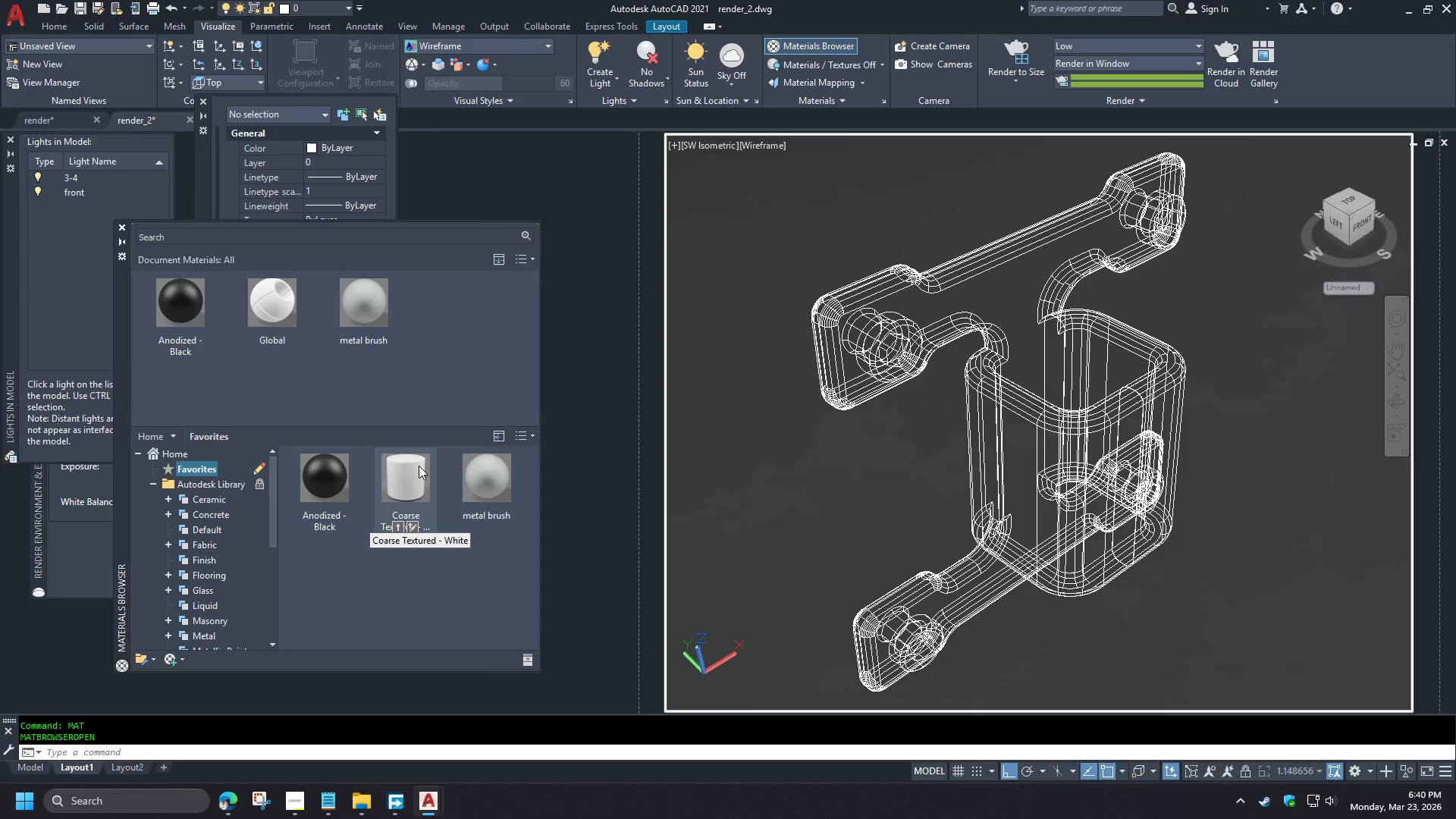 
left_click_drag(start_coordinate=[407, 491], to_coordinate=[726, 342])
 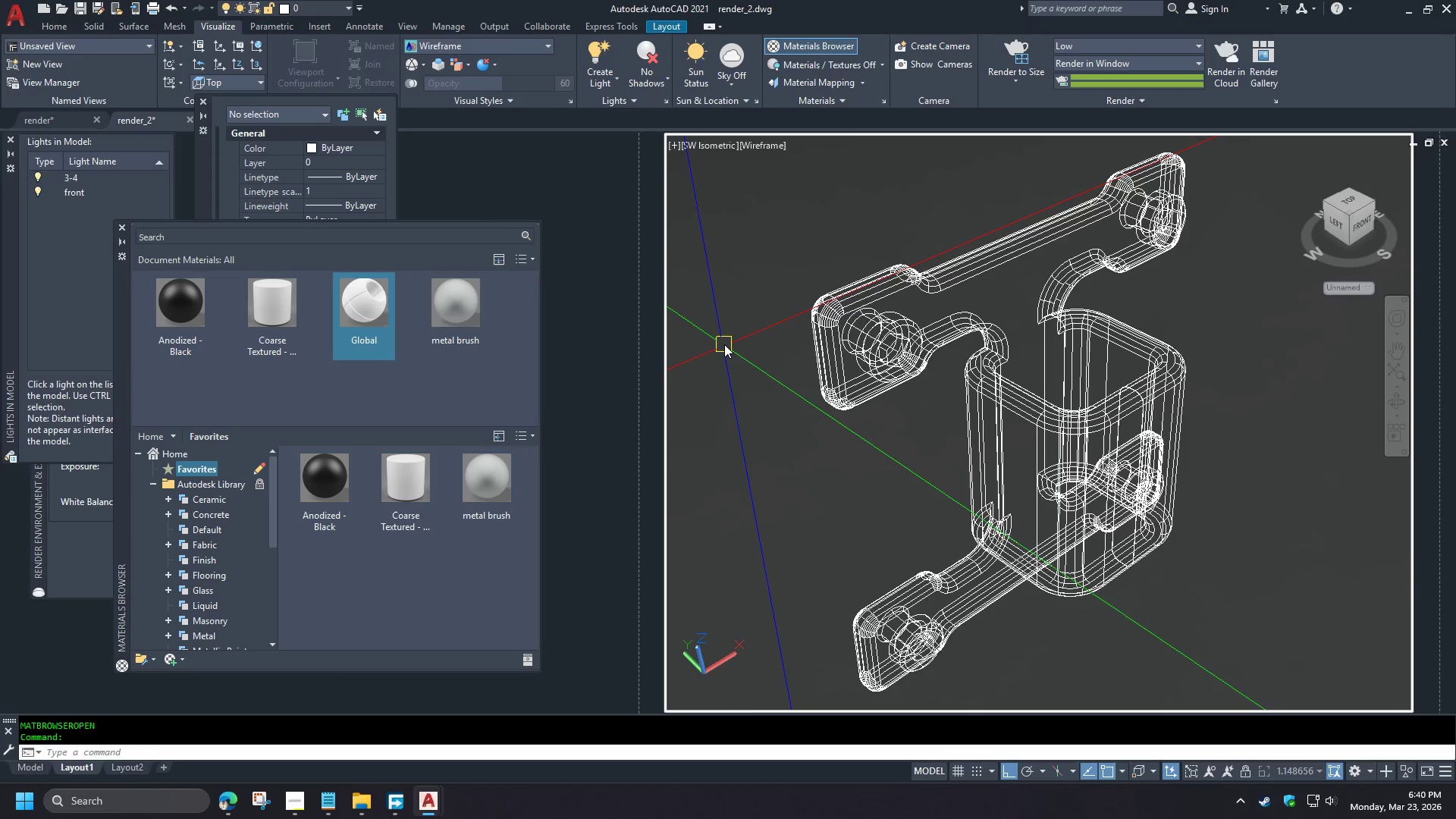 
left_click([724, 344])
 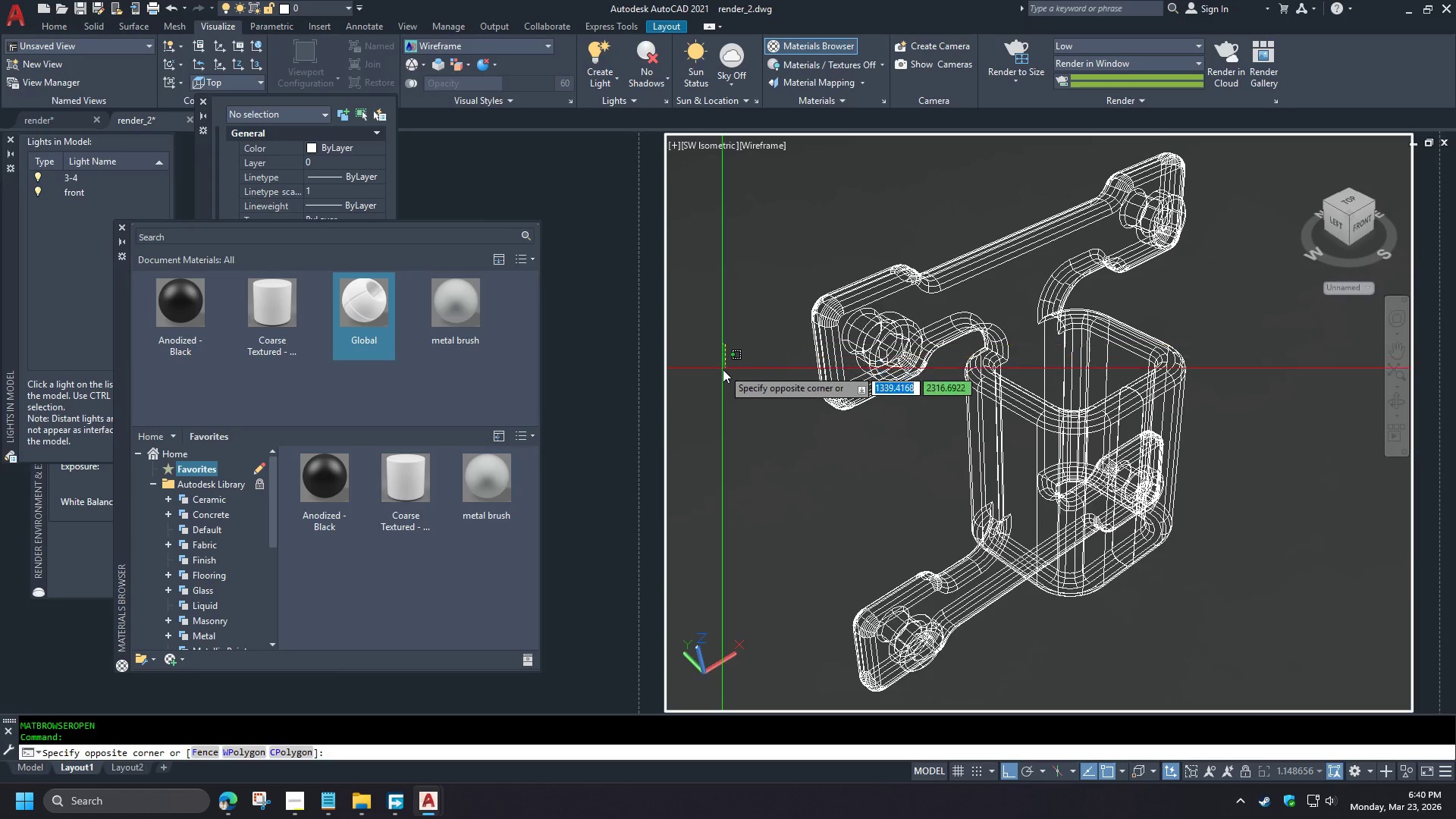 
left_click([723, 369])
 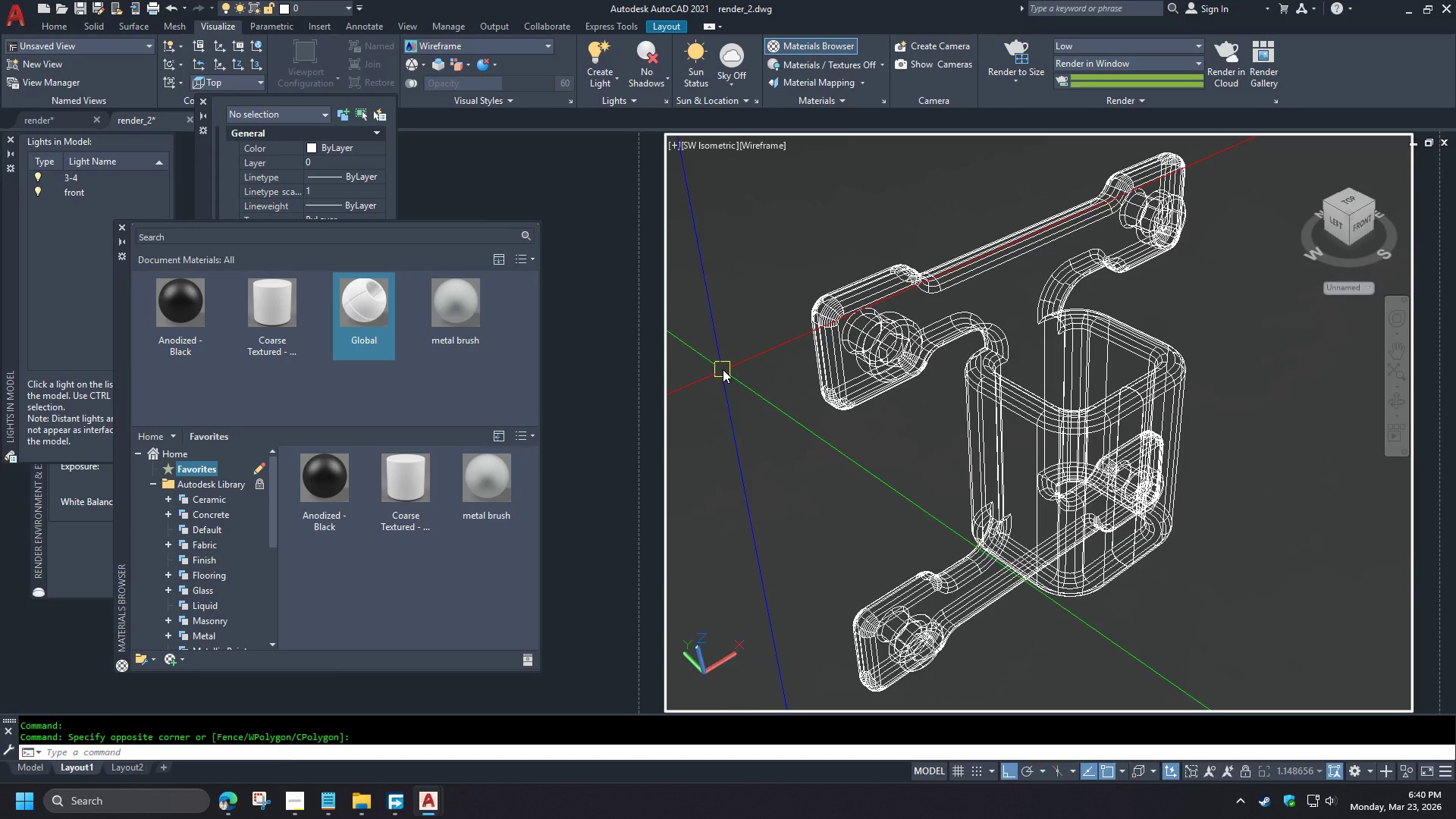 
left_click([924, 287])
 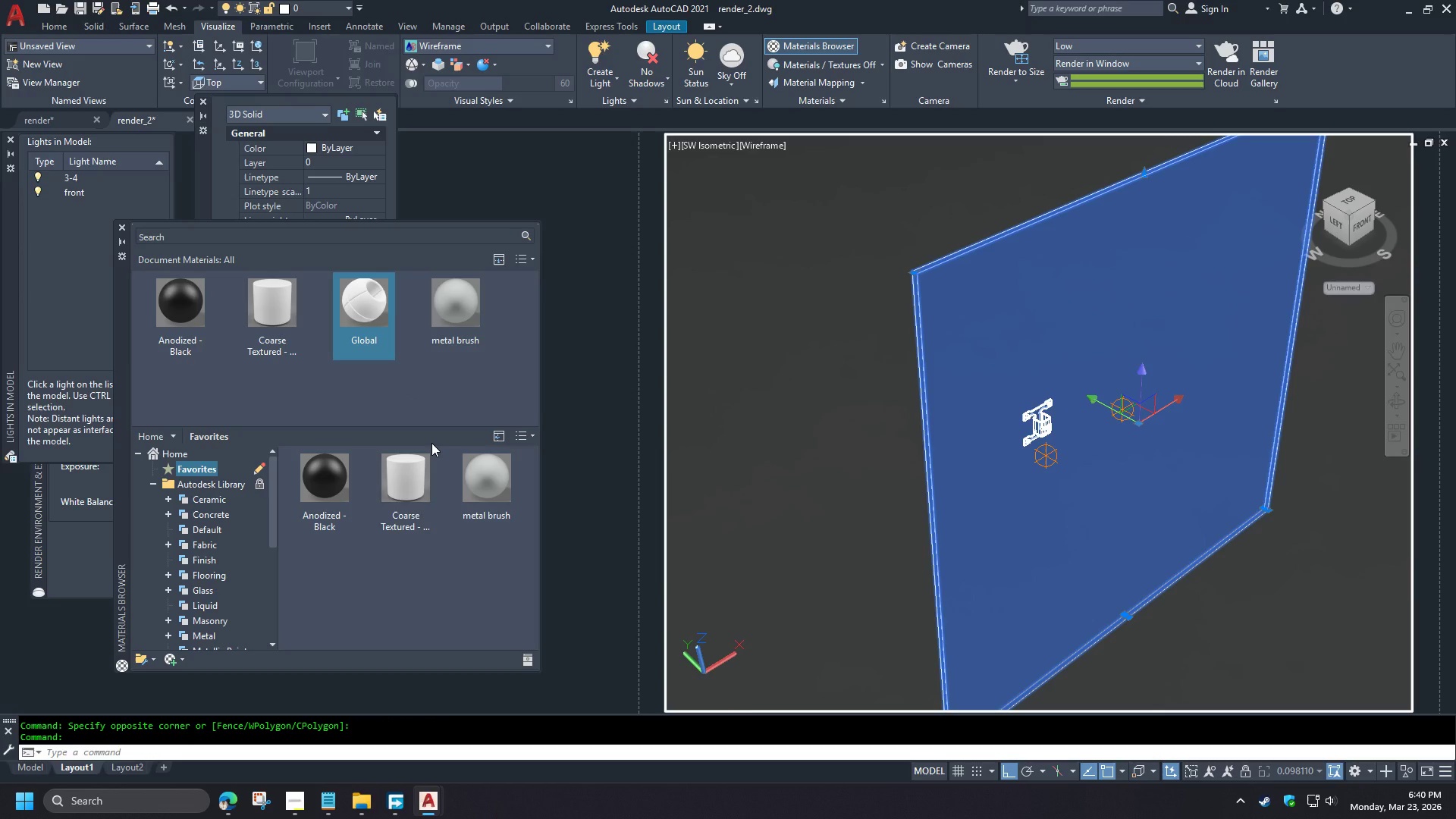 
wait(9.2)
 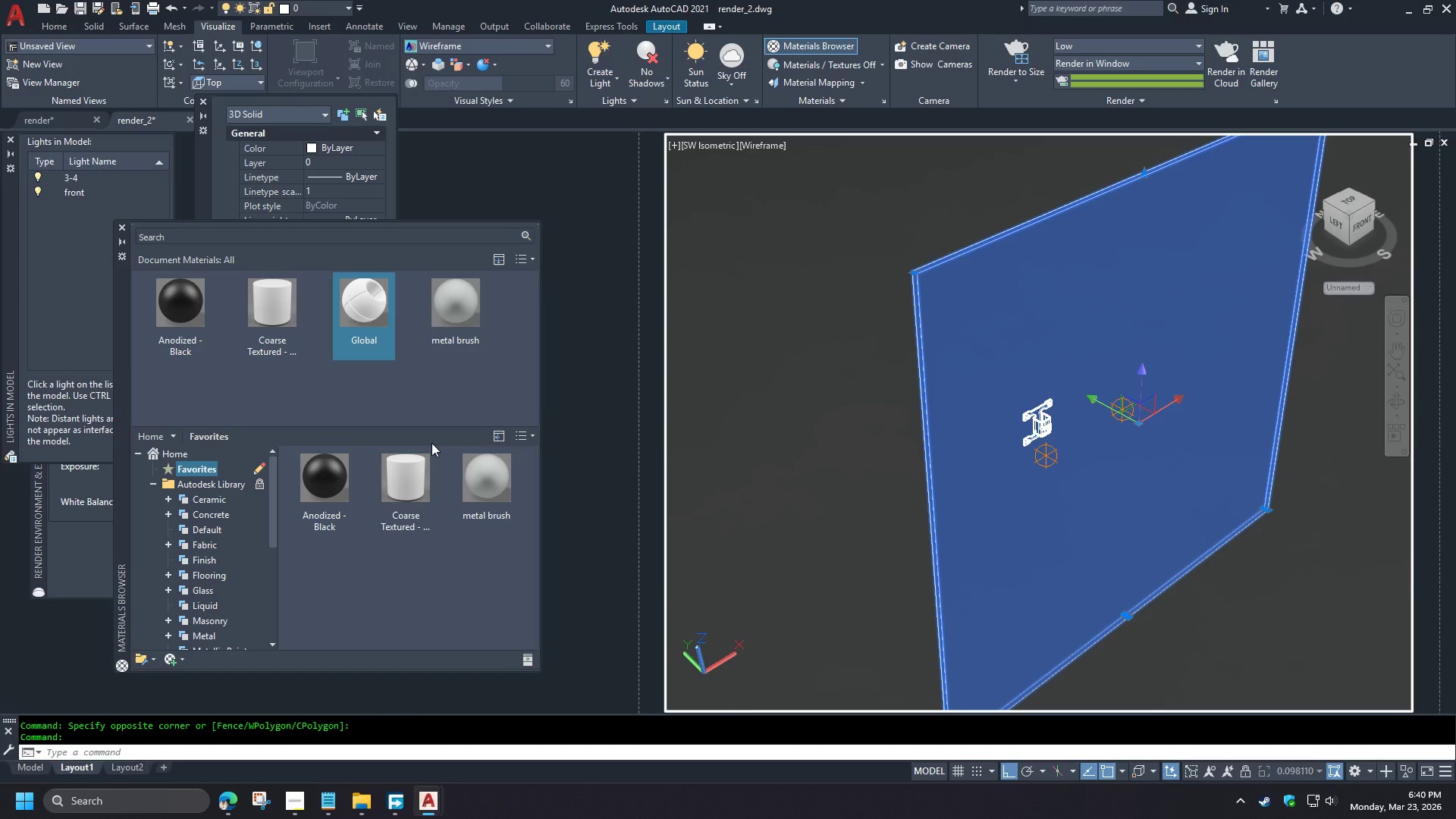 
left_click_drag(start_coordinate=[412, 479], to_coordinate=[937, 329])
 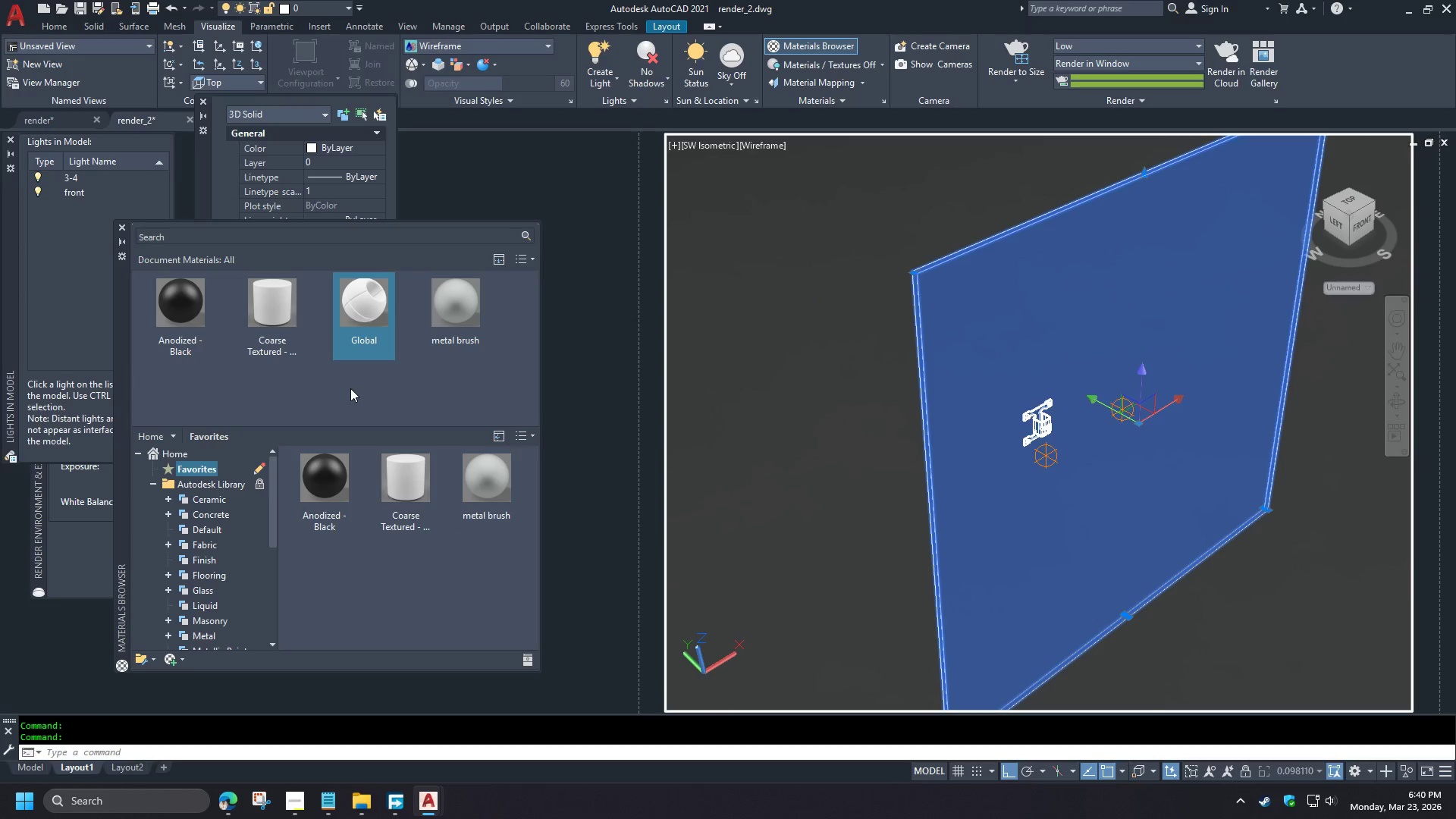 
scroll: coordinate [938, 444], scroll_direction: down, amount: 8.0
 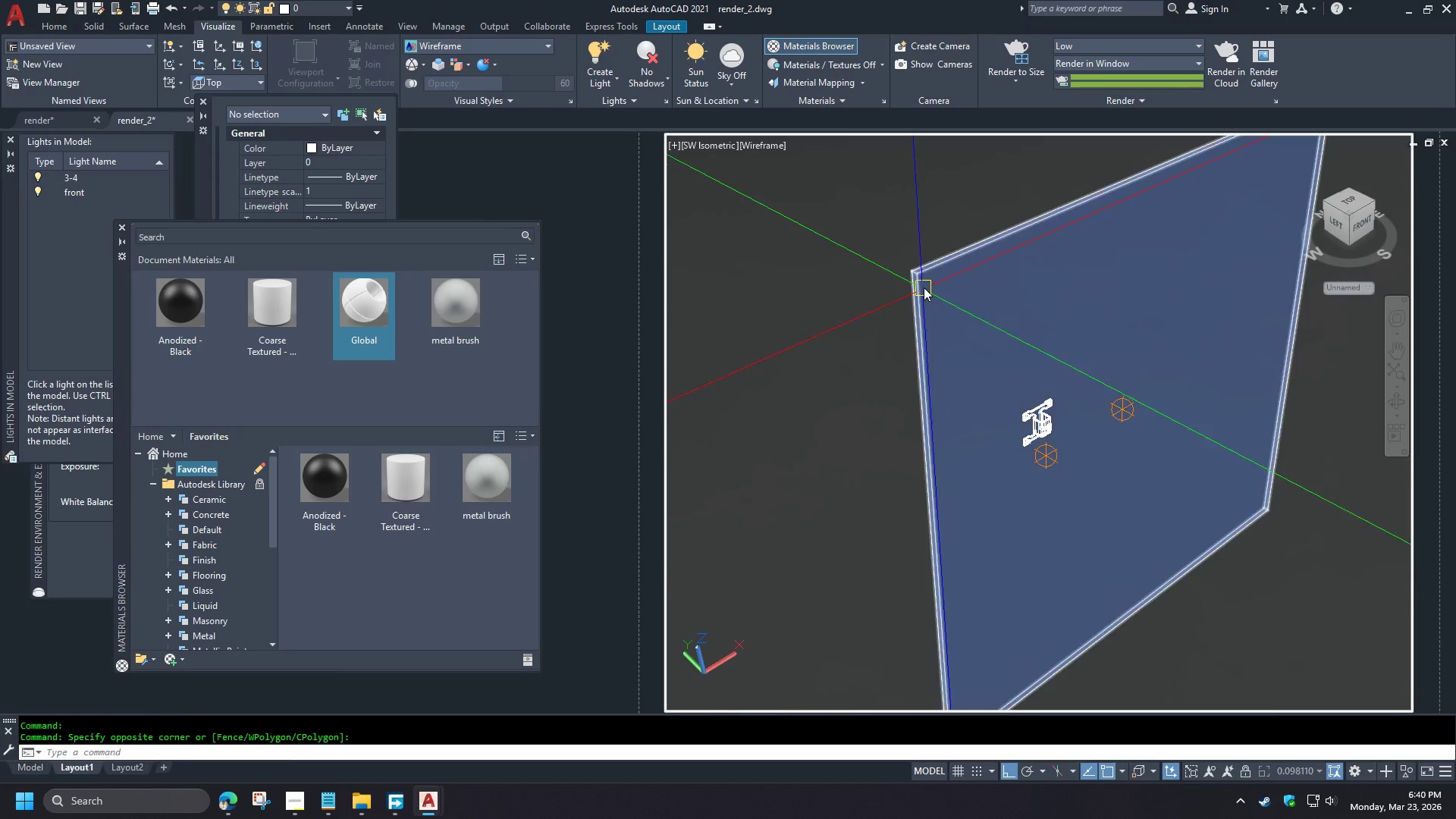 
right_click([276, 312])
 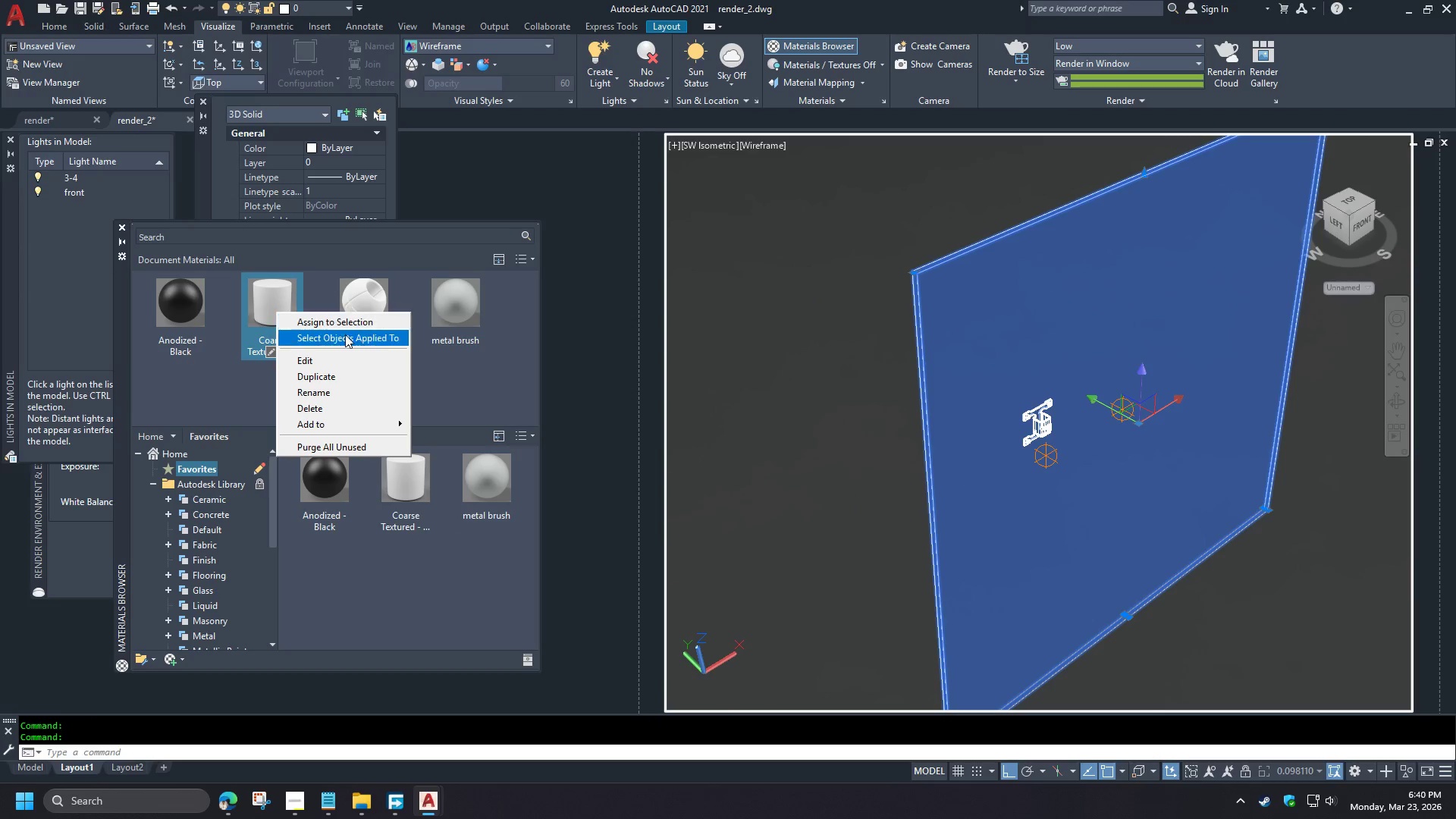 
left_click([327, 322])
 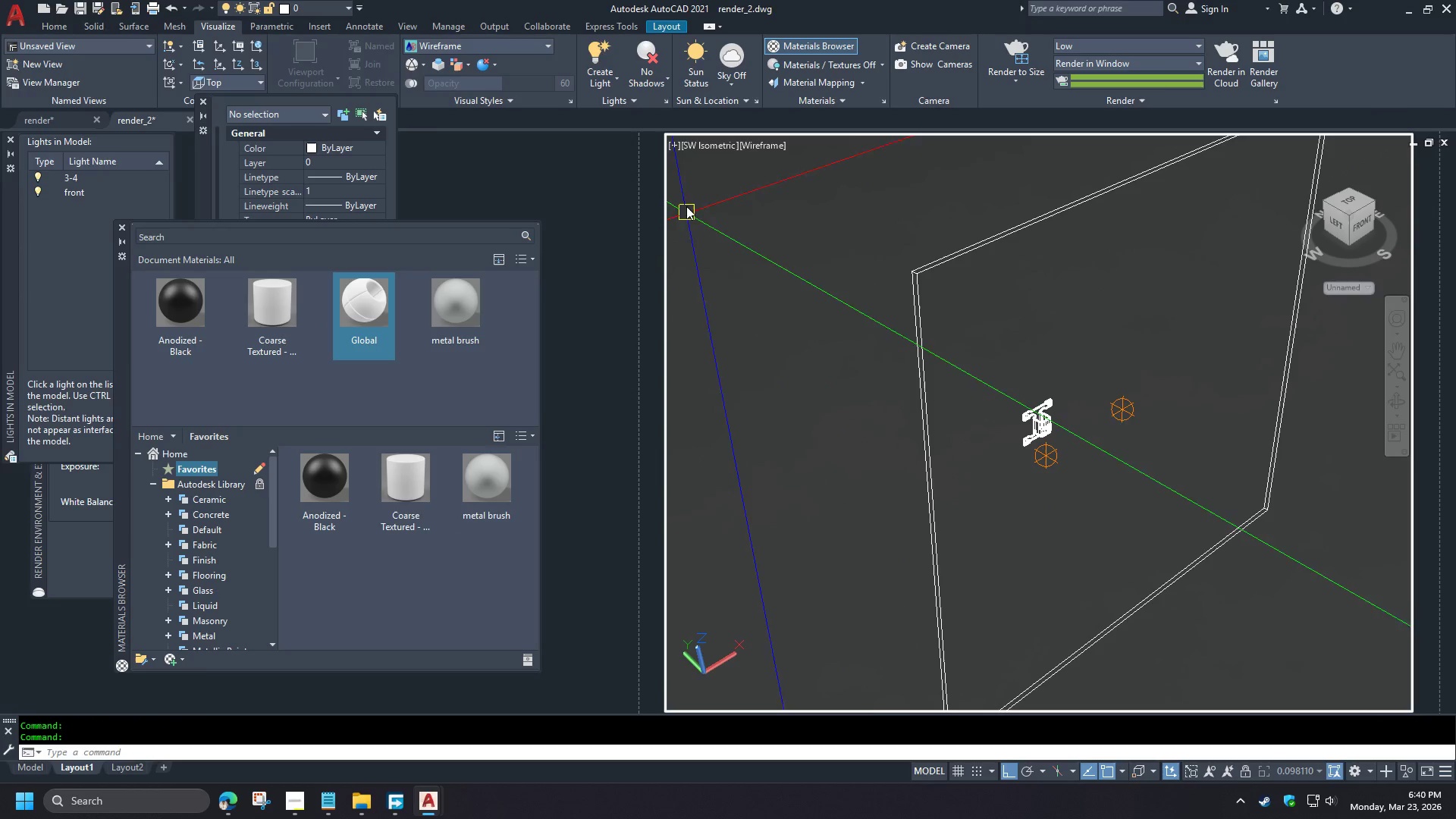 
left_click([674, 144])
 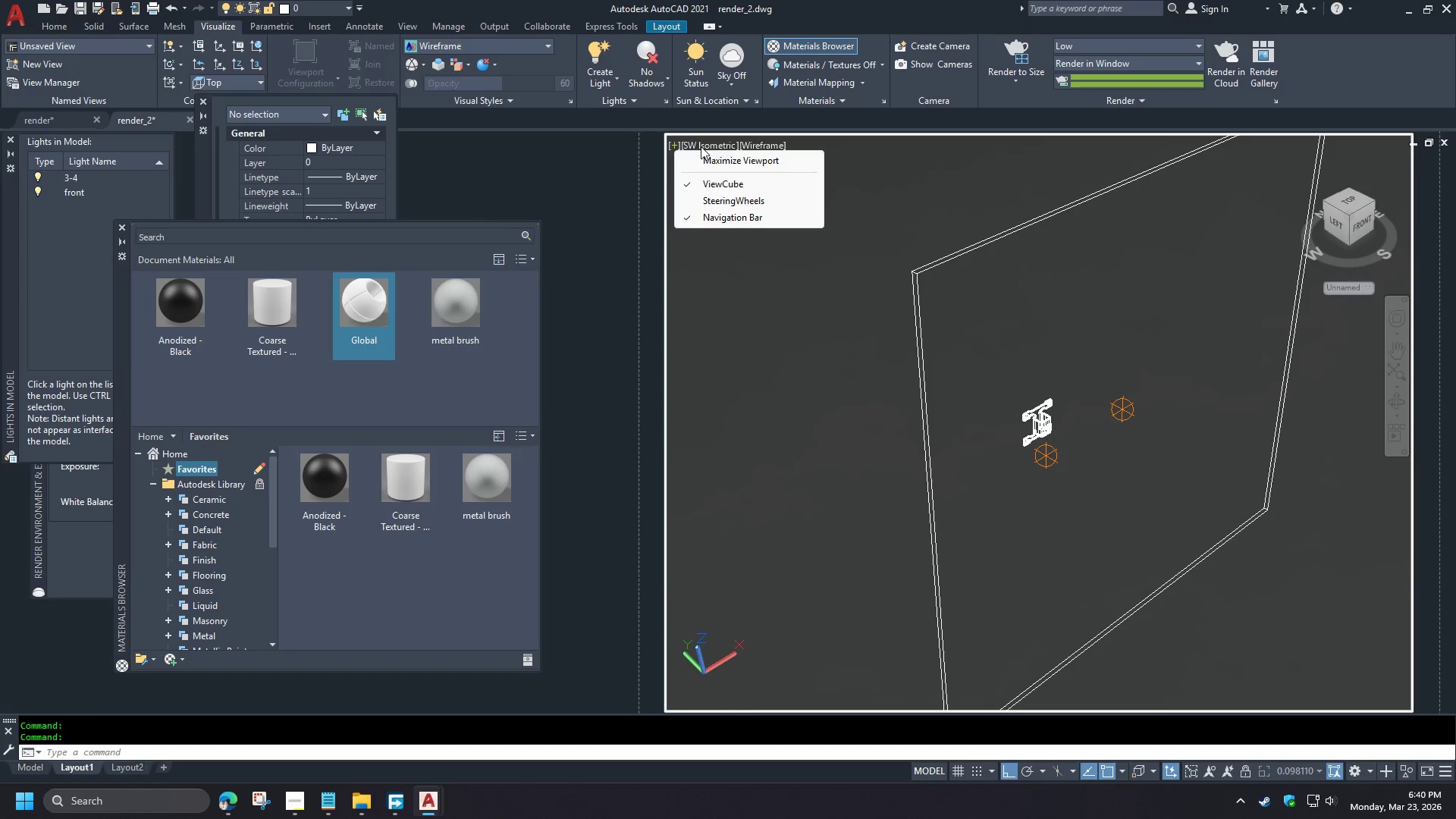 
left_click([710, 140])
 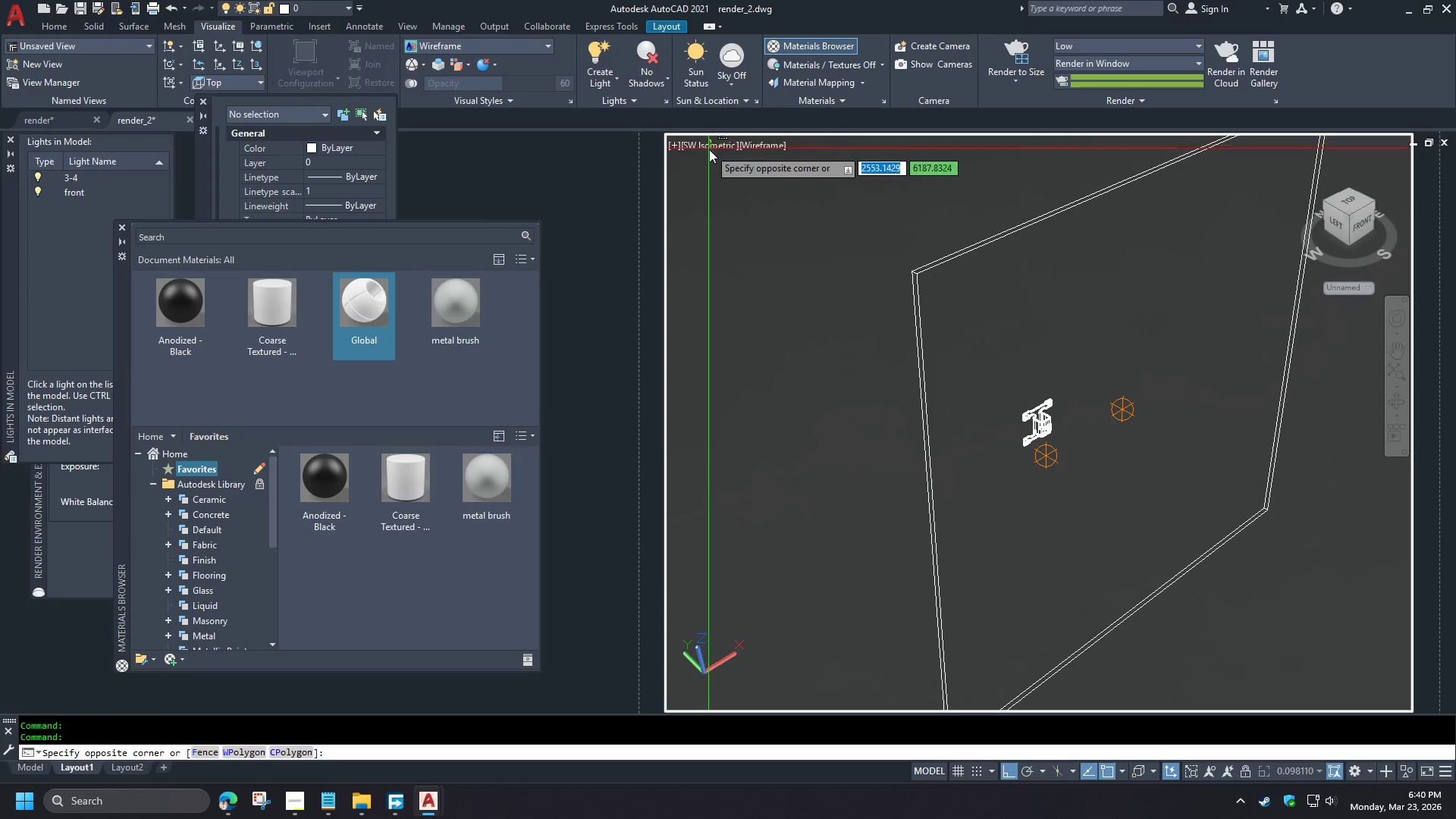 
left_click([721, 164])
 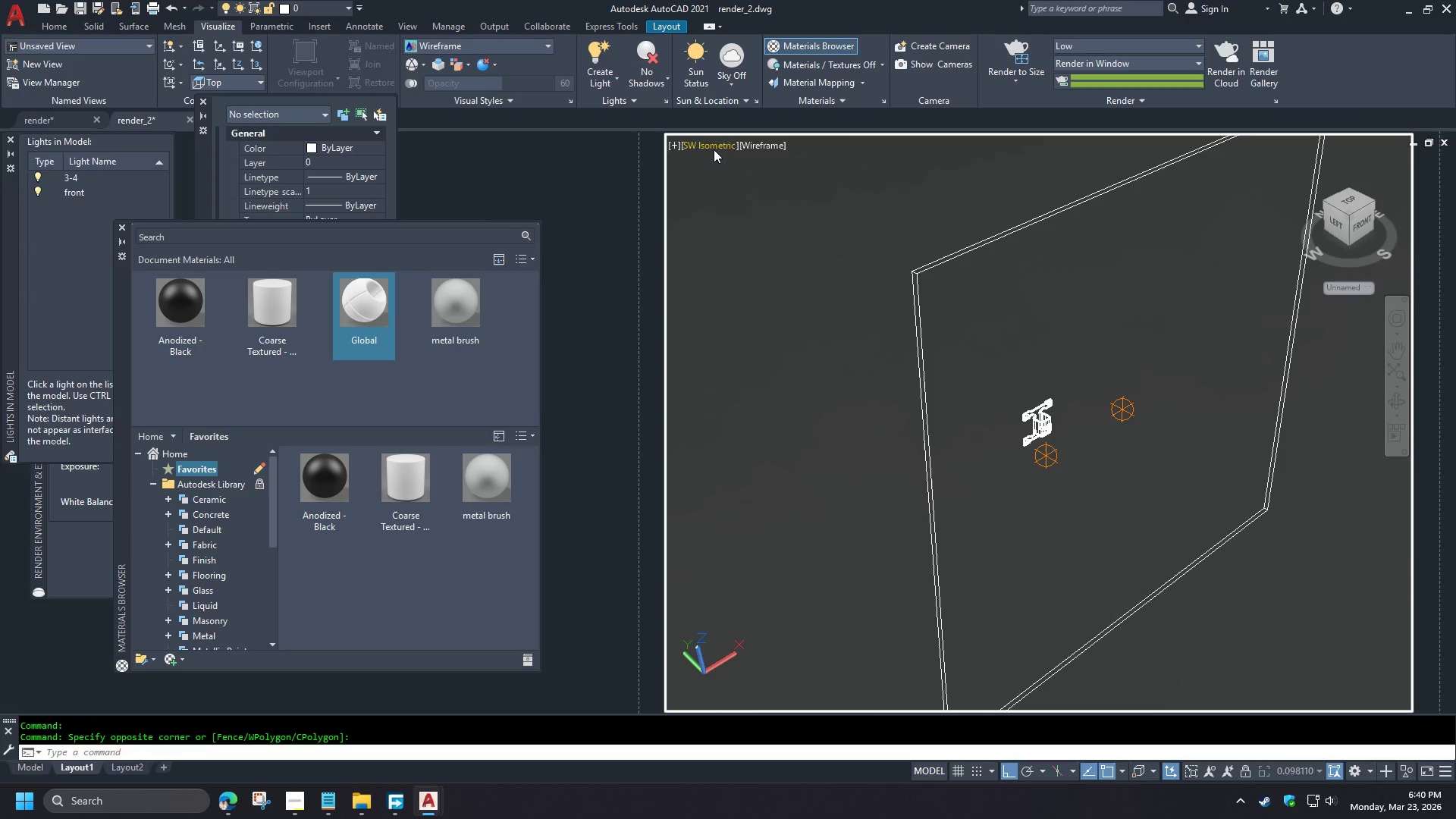 
double_click([714, 149])
 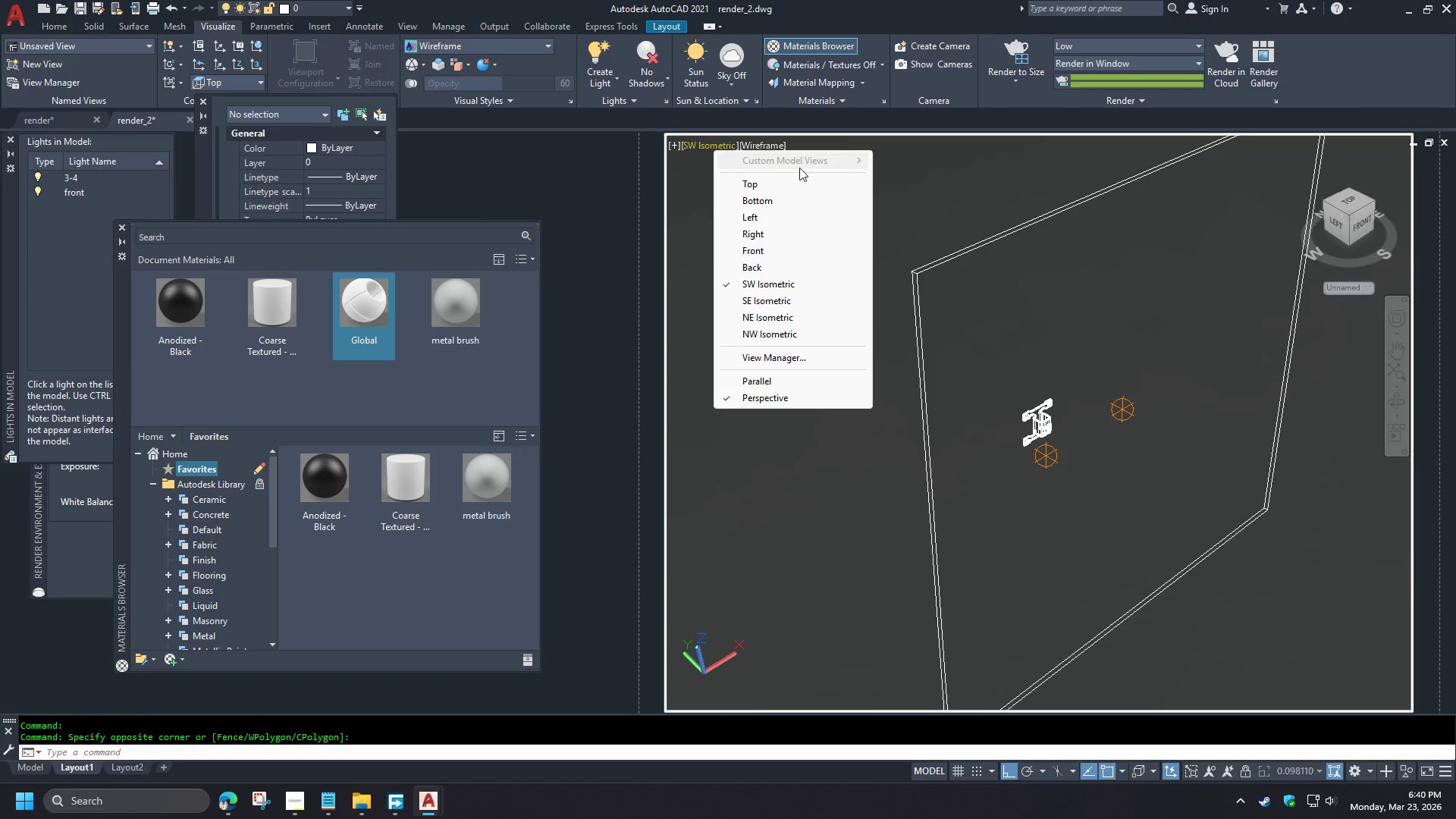 
left_click([814, 159])
 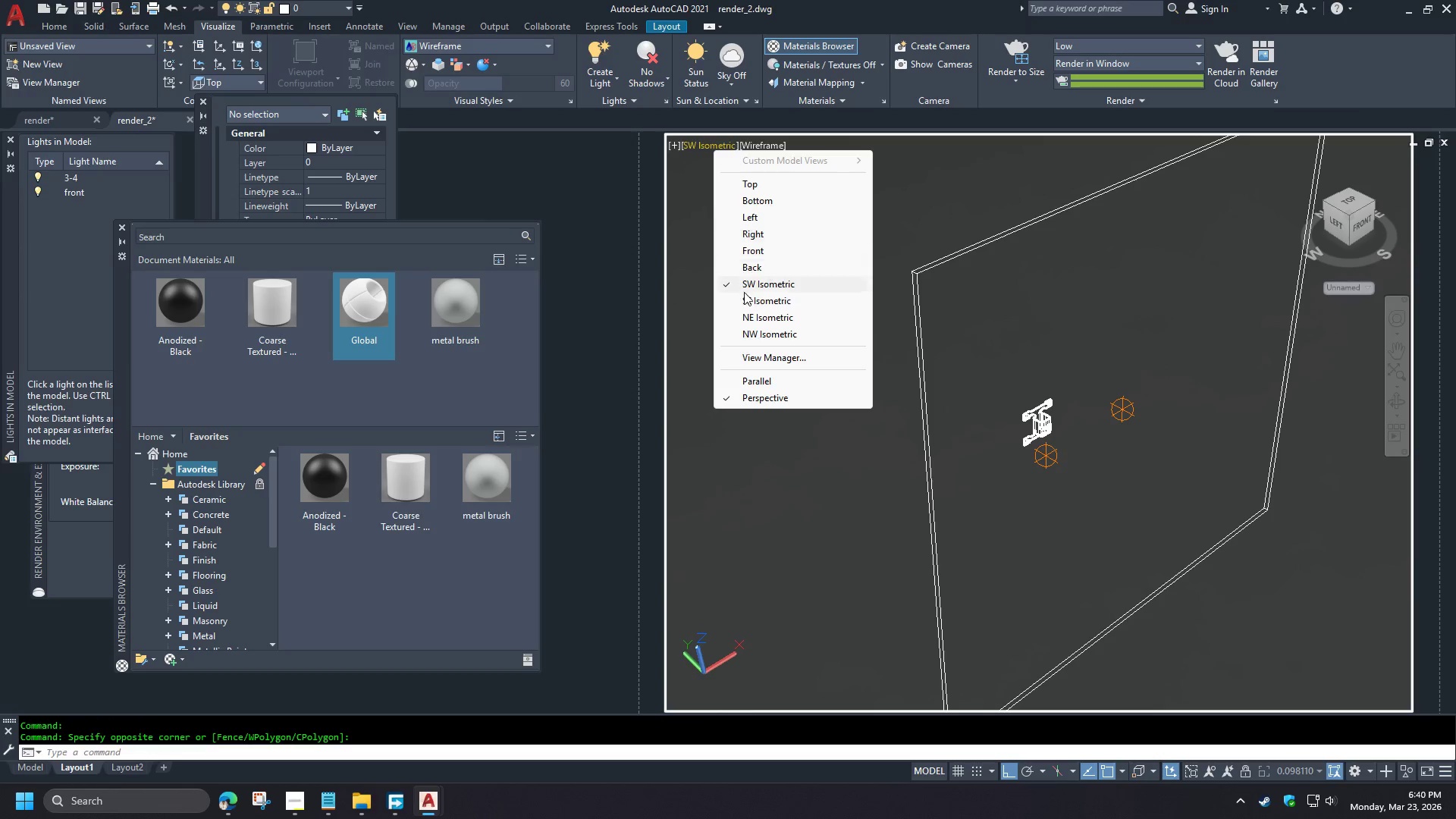 
key(Escape)
 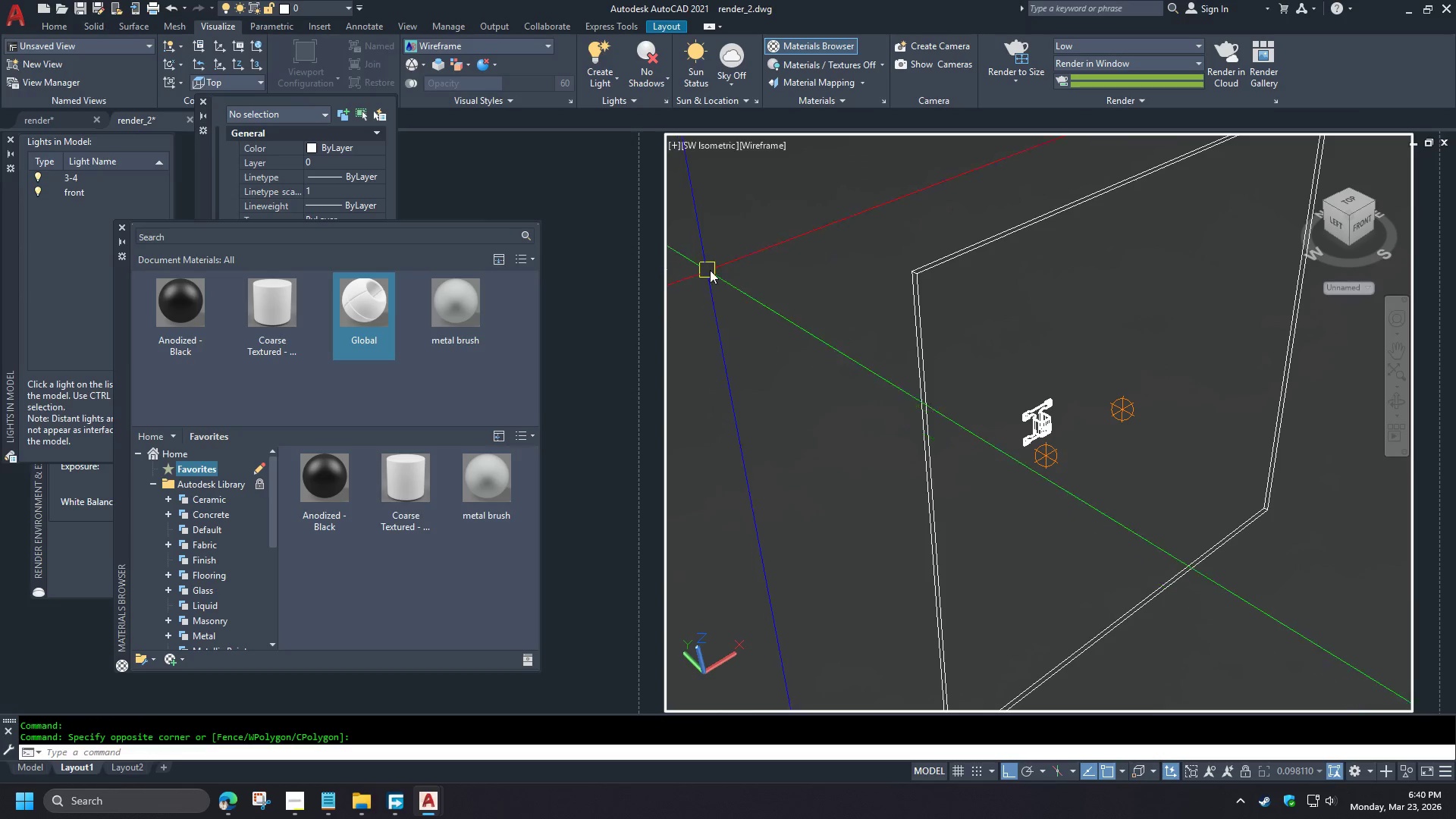 
key(Escape)
 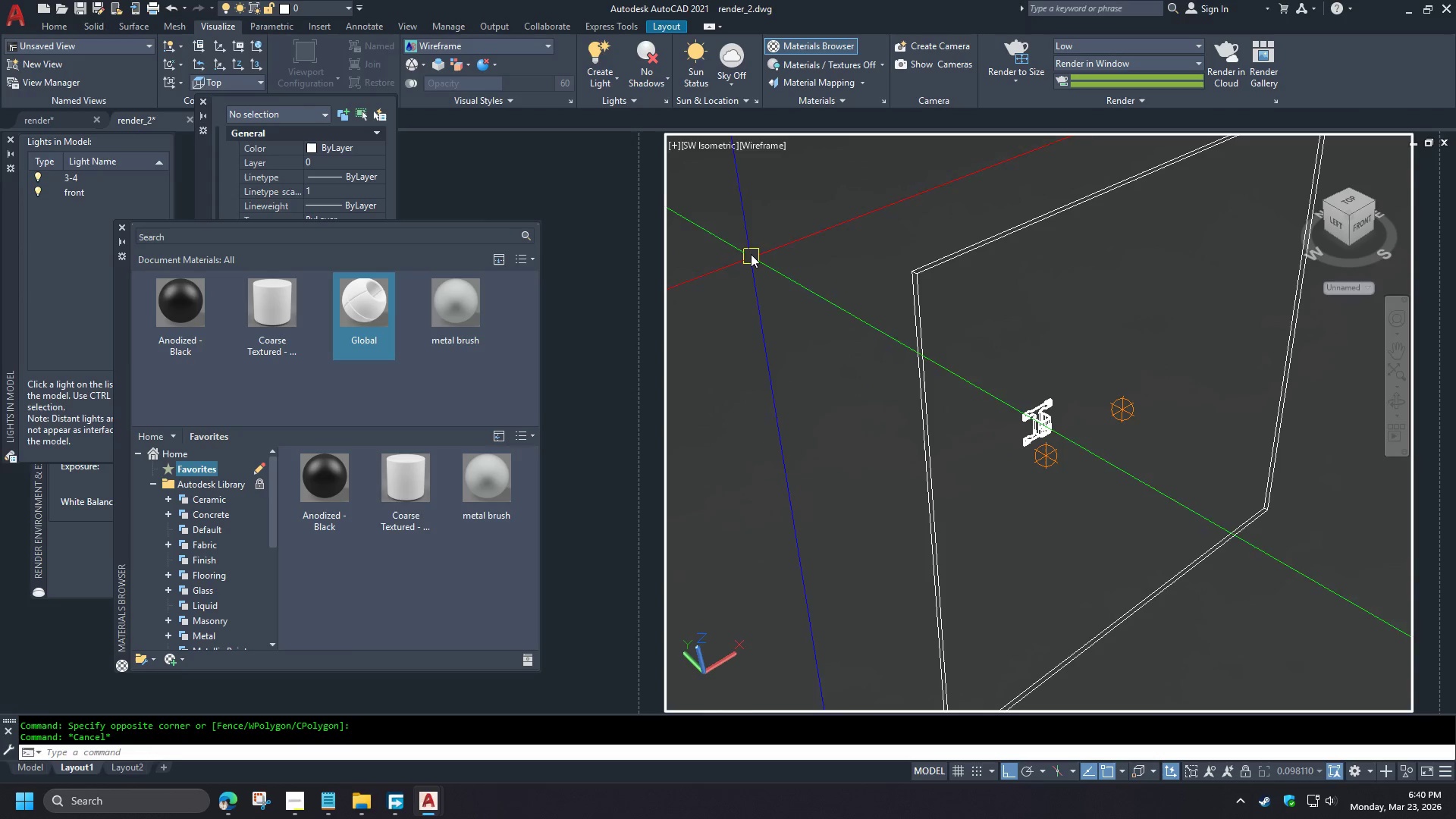 
key(Escape)
 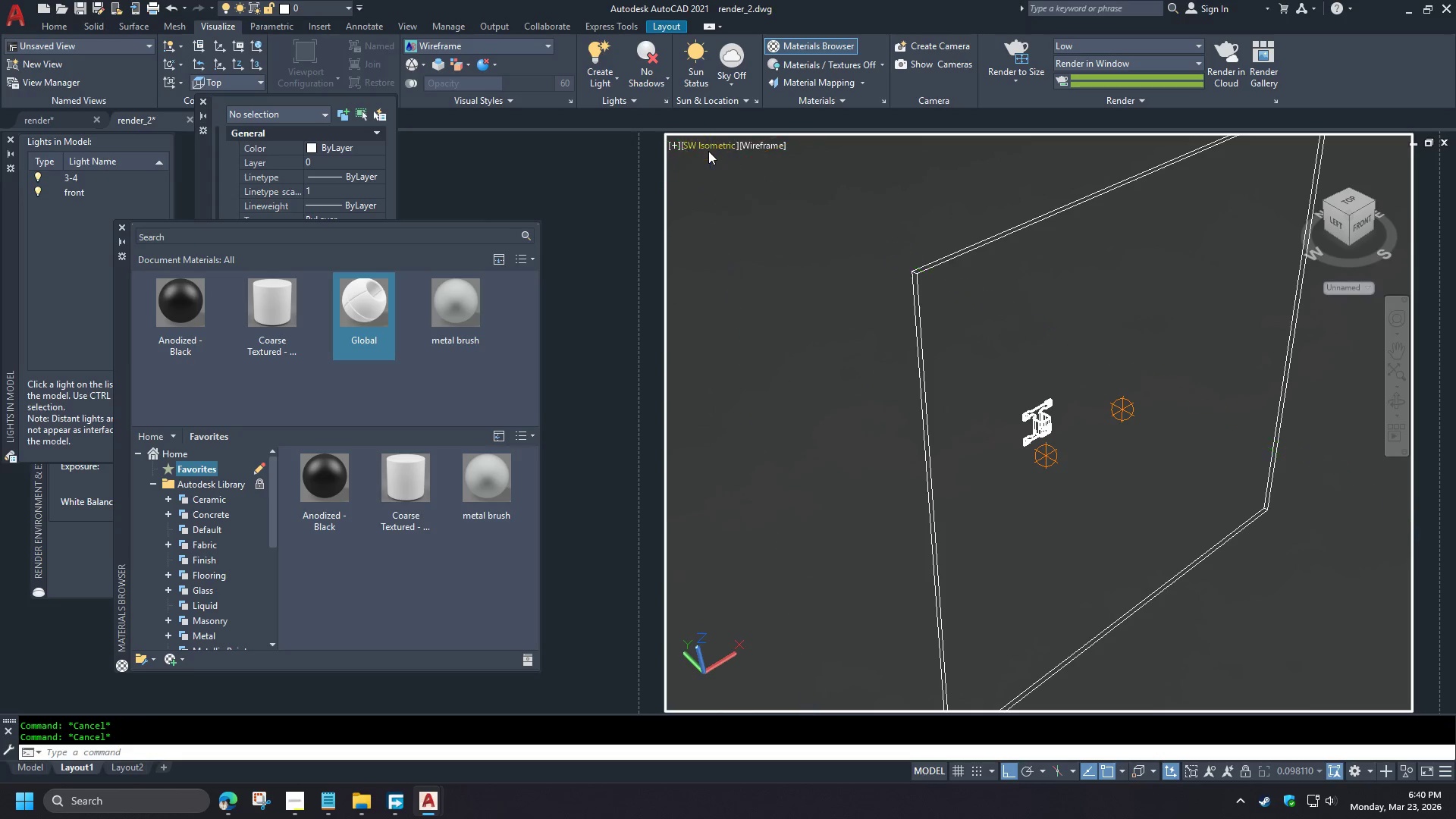 
left_click([707, 148])
 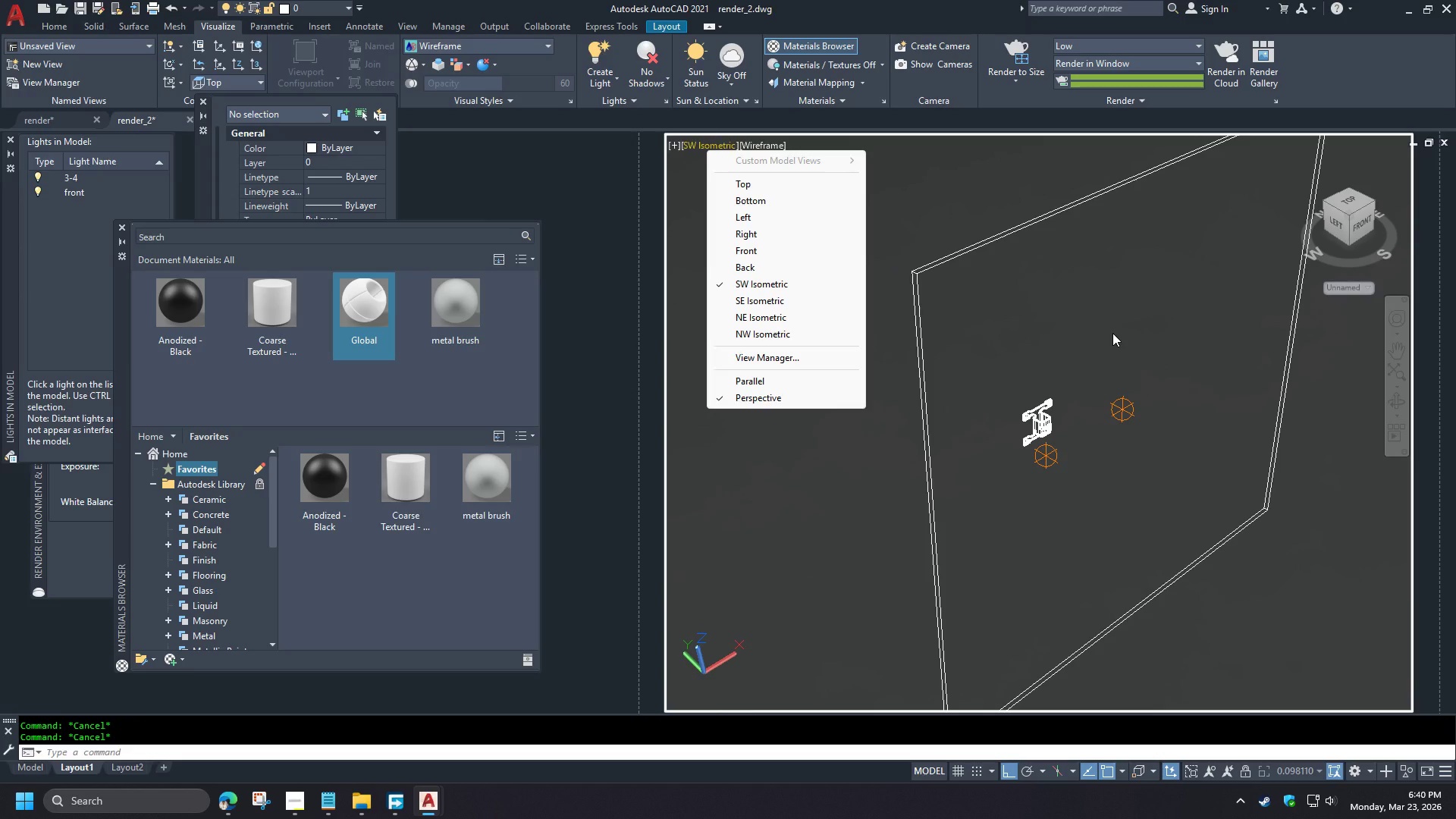 
left_click([1112, 333])
 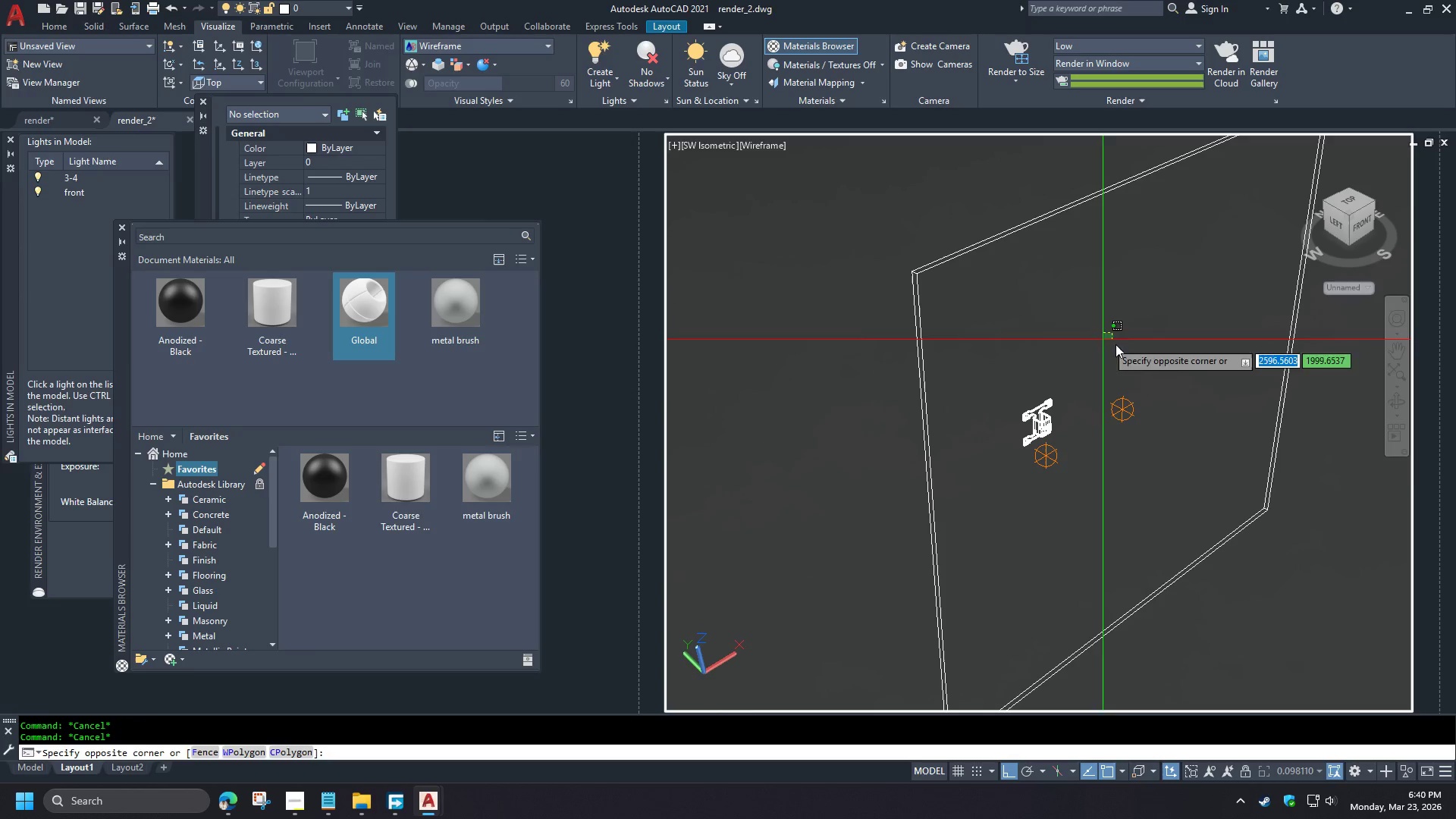 
left_click([1138, 350])
 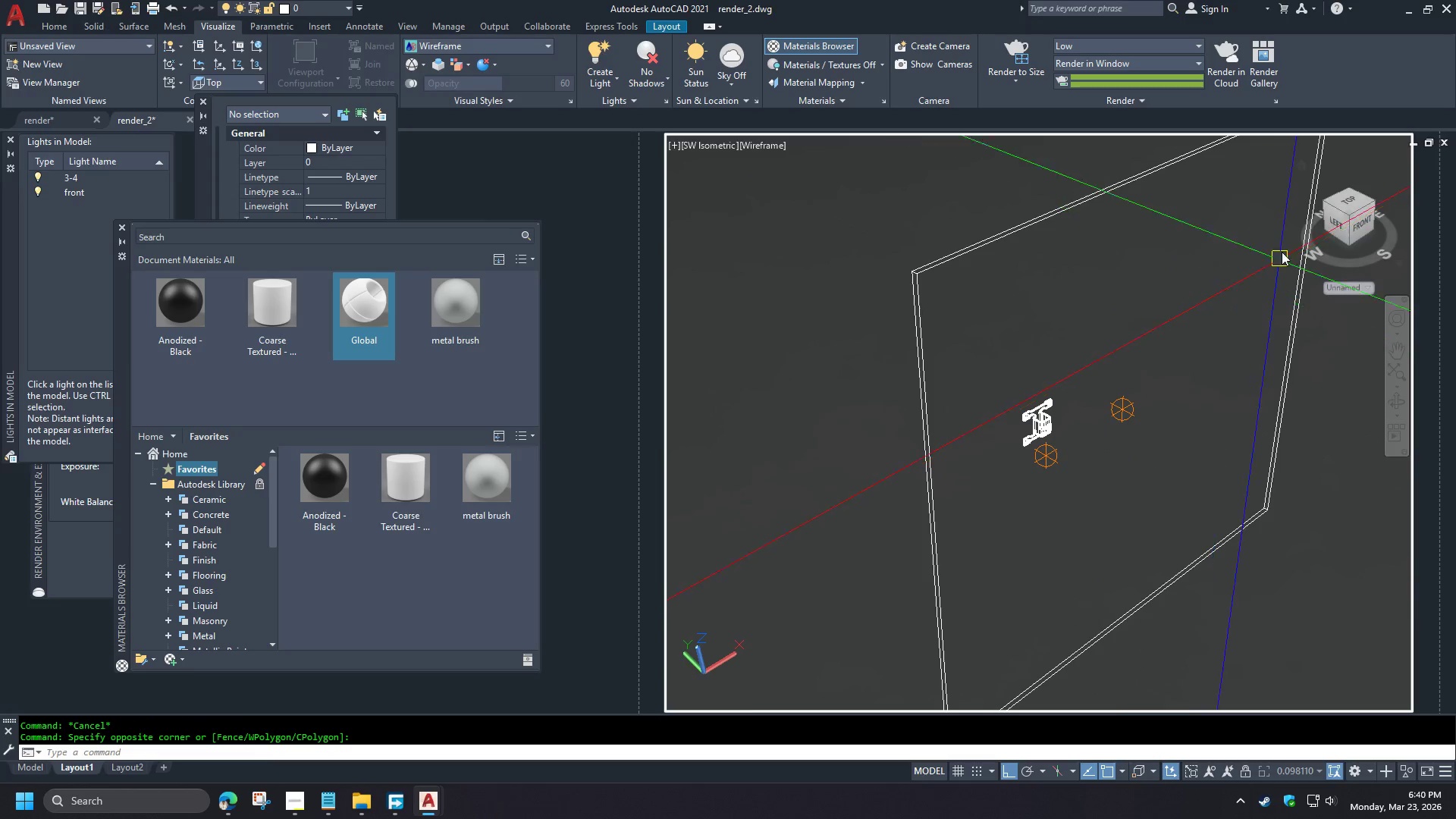 
left_click([1347, 217])
 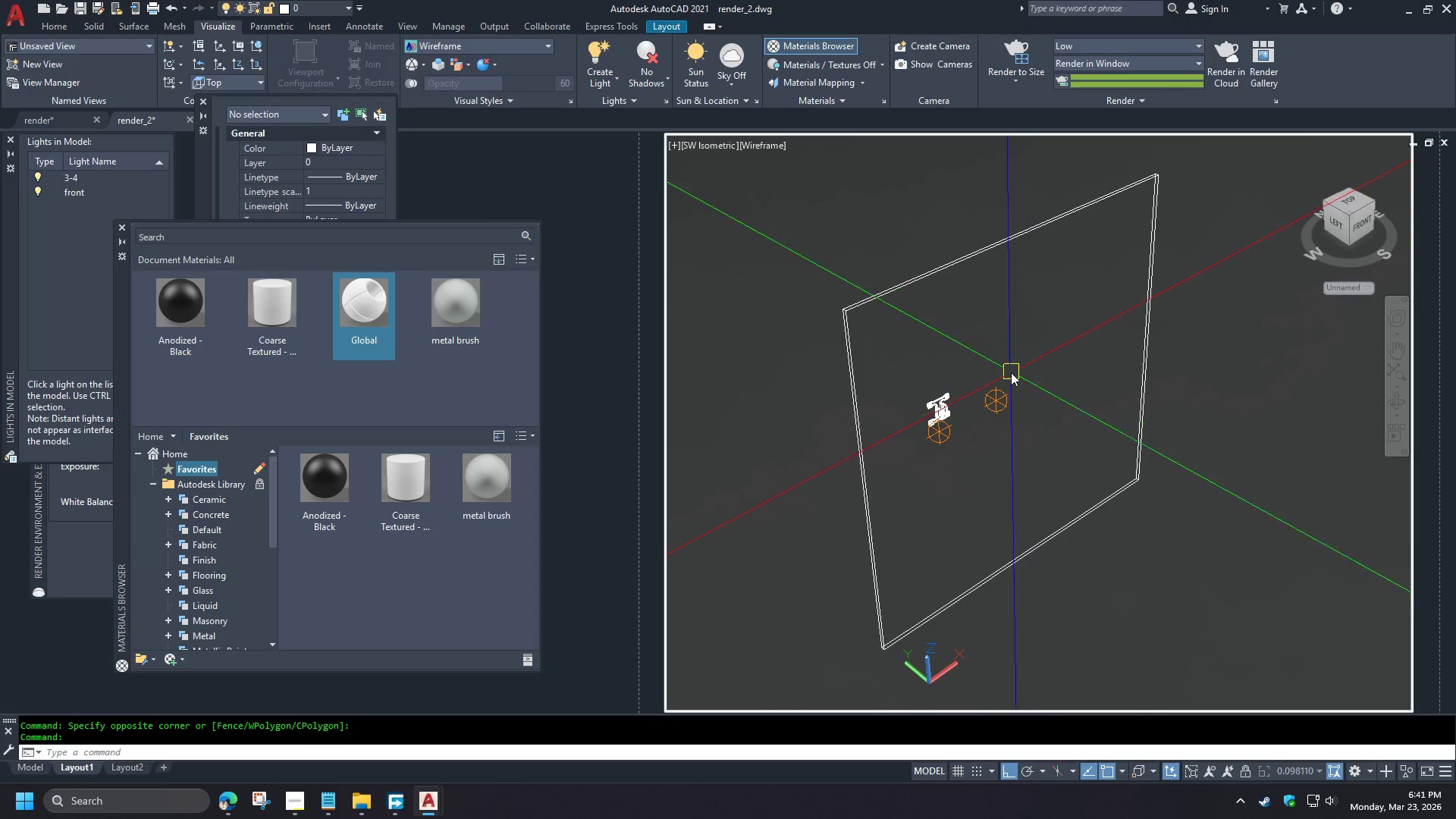 
key(Z)
 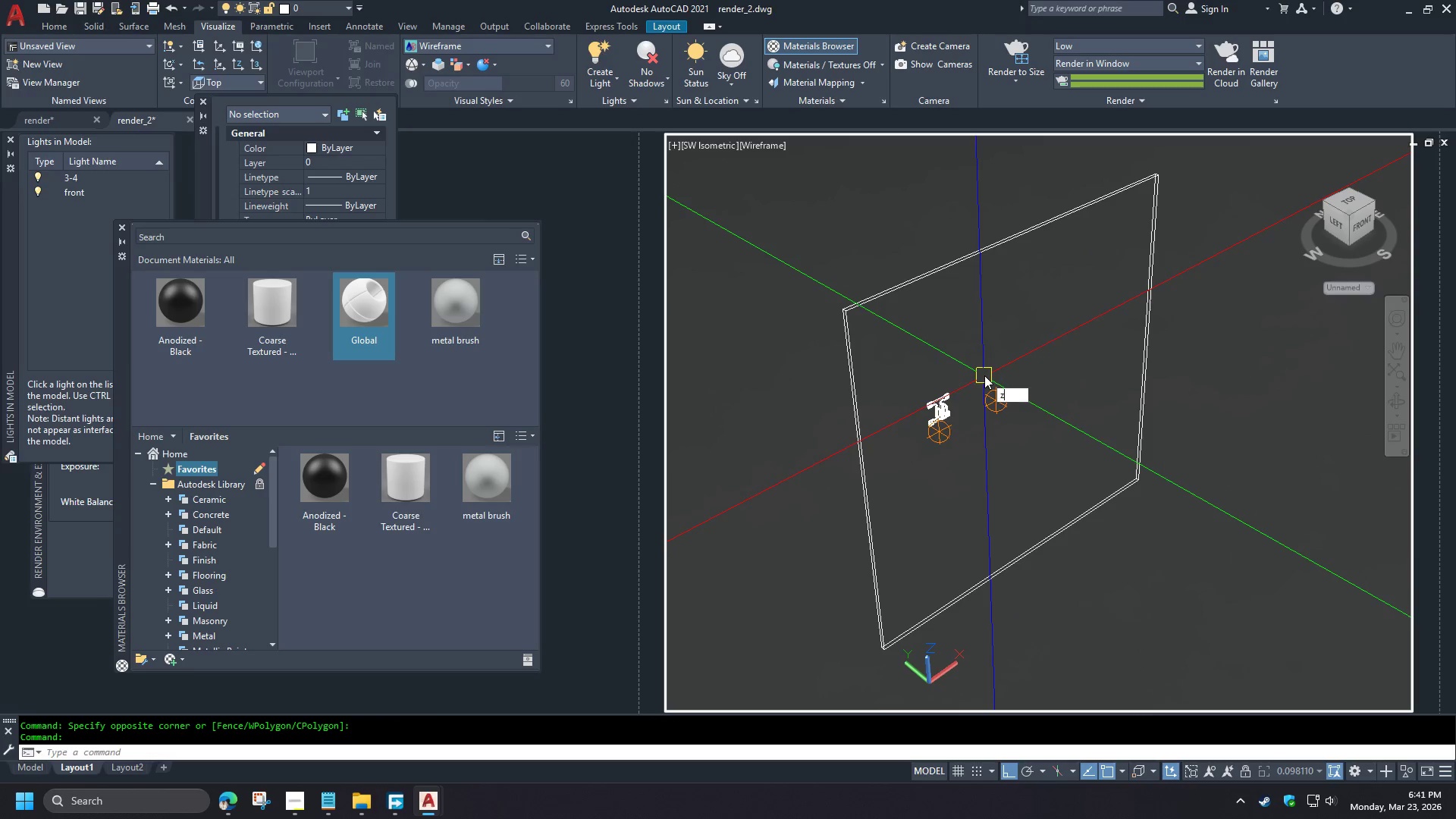 
key(Space)
 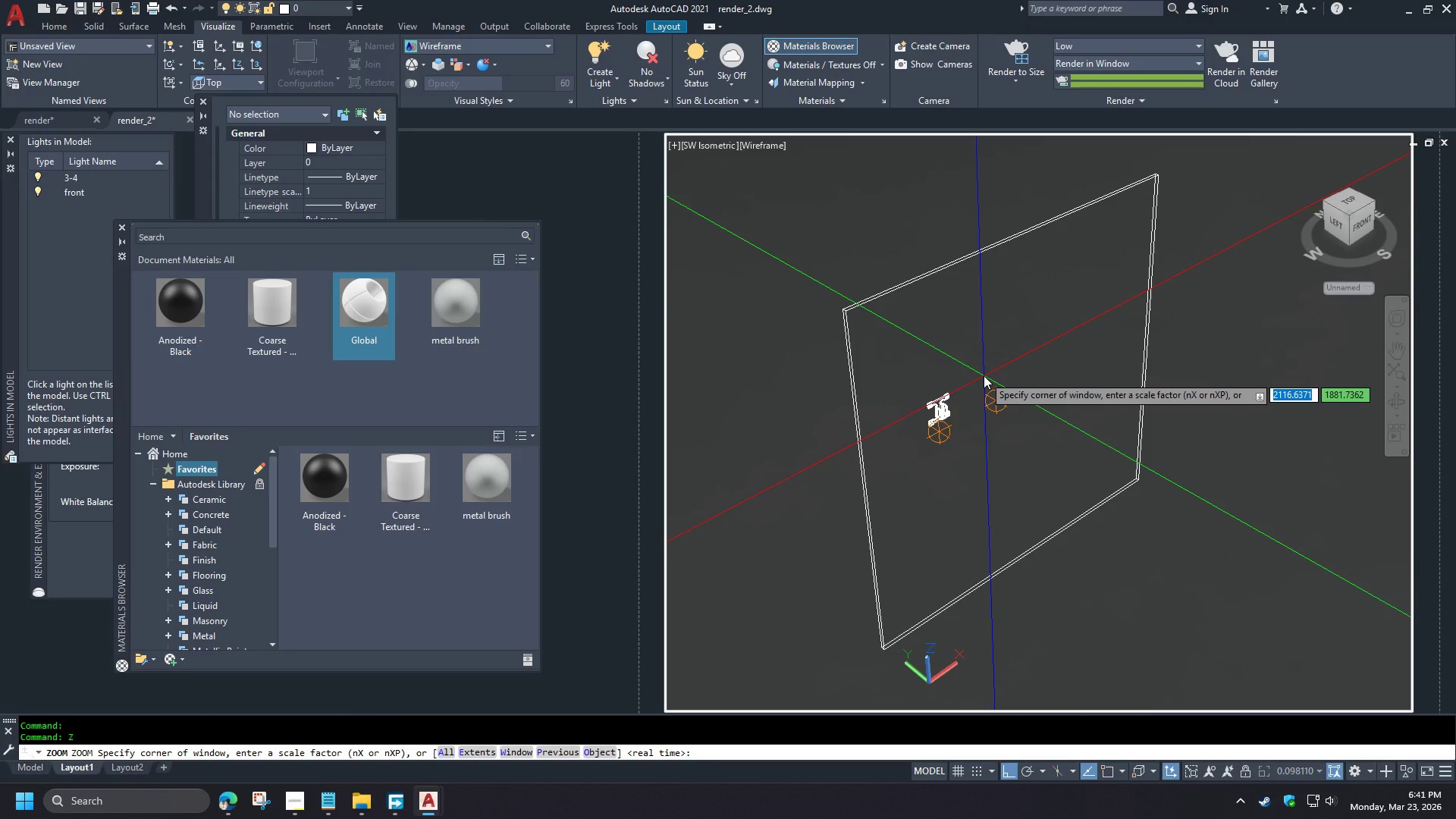 
key(O)
 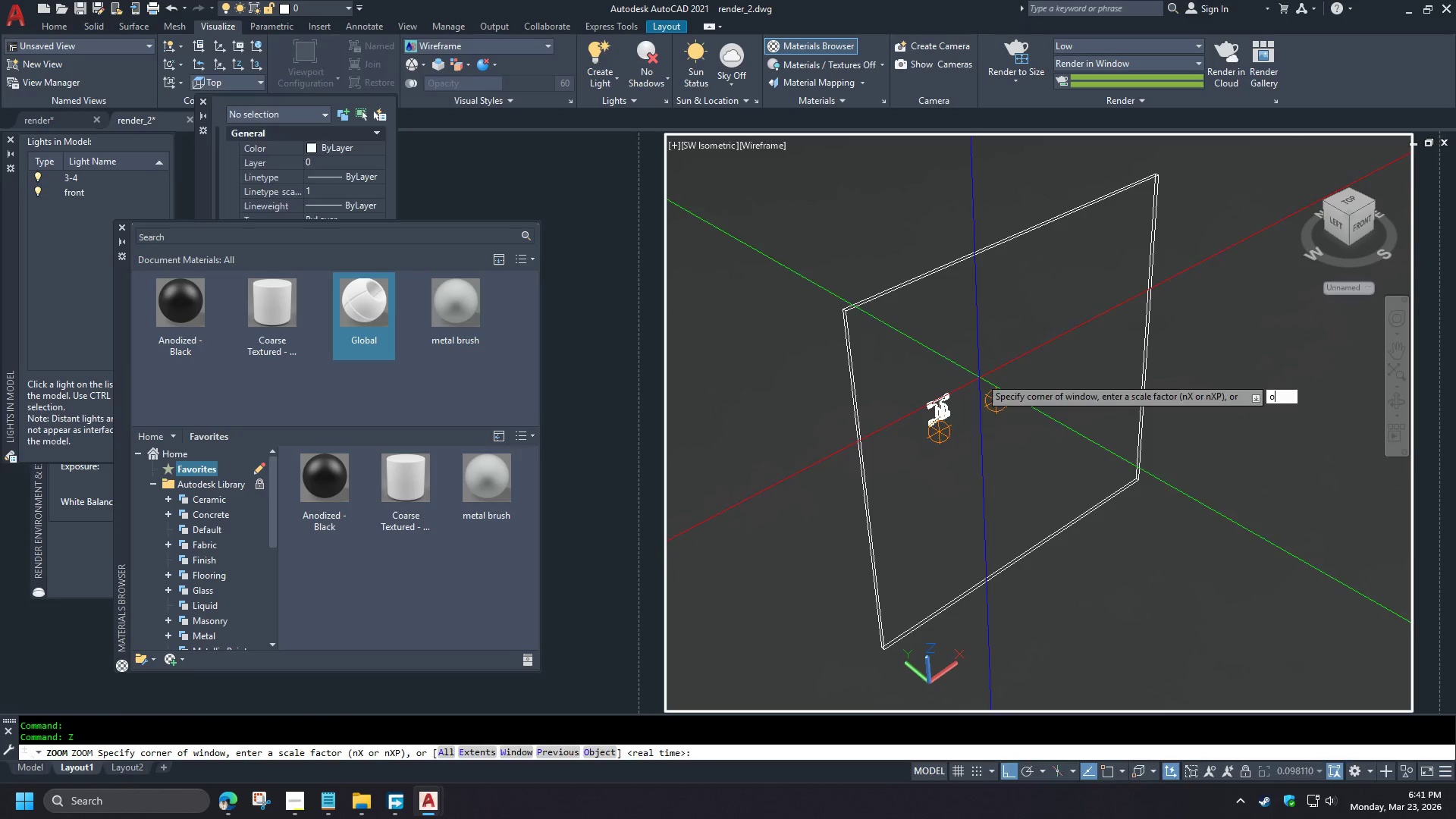 
key(Space)
 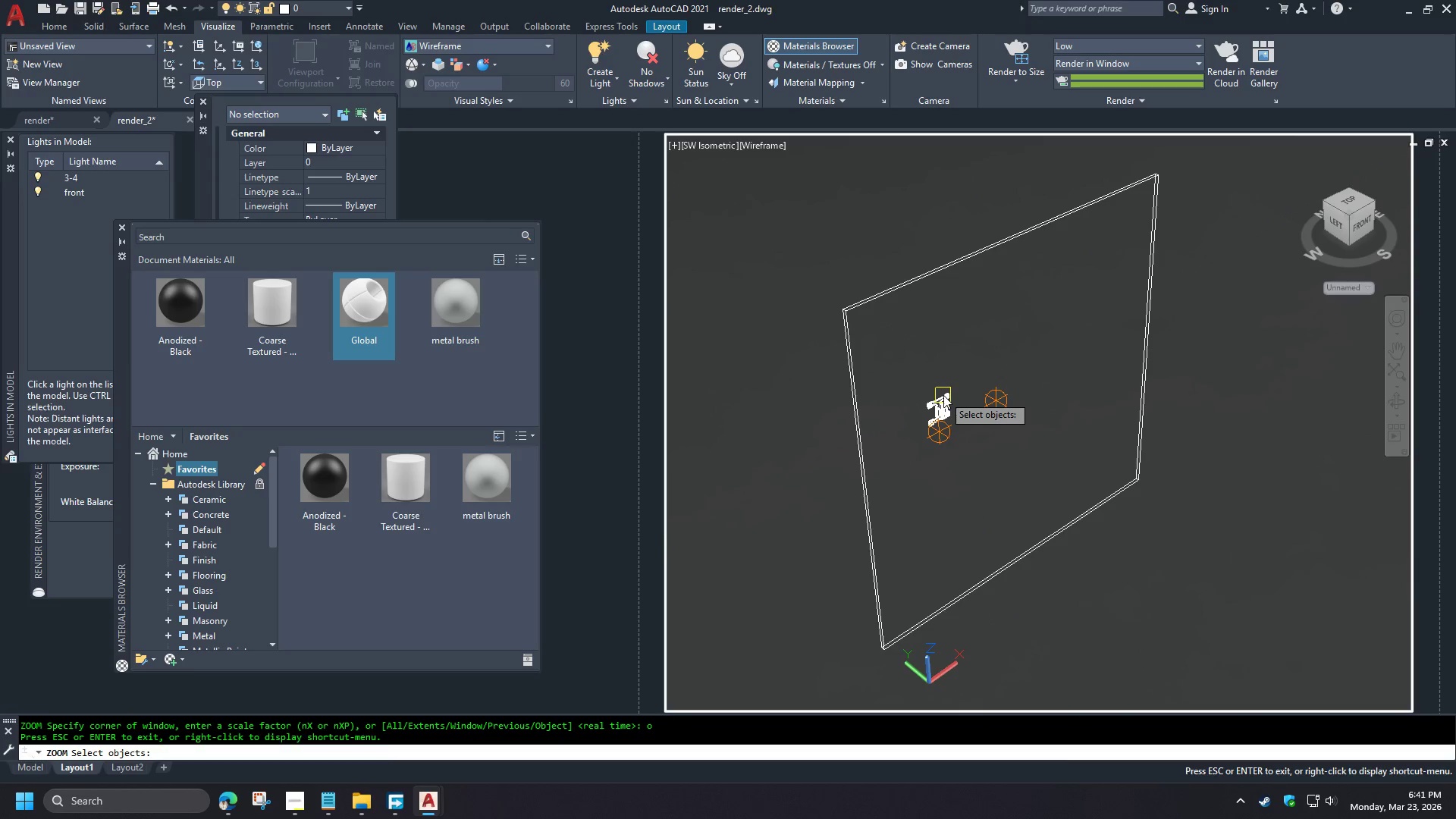 
left_click([943, 395])
 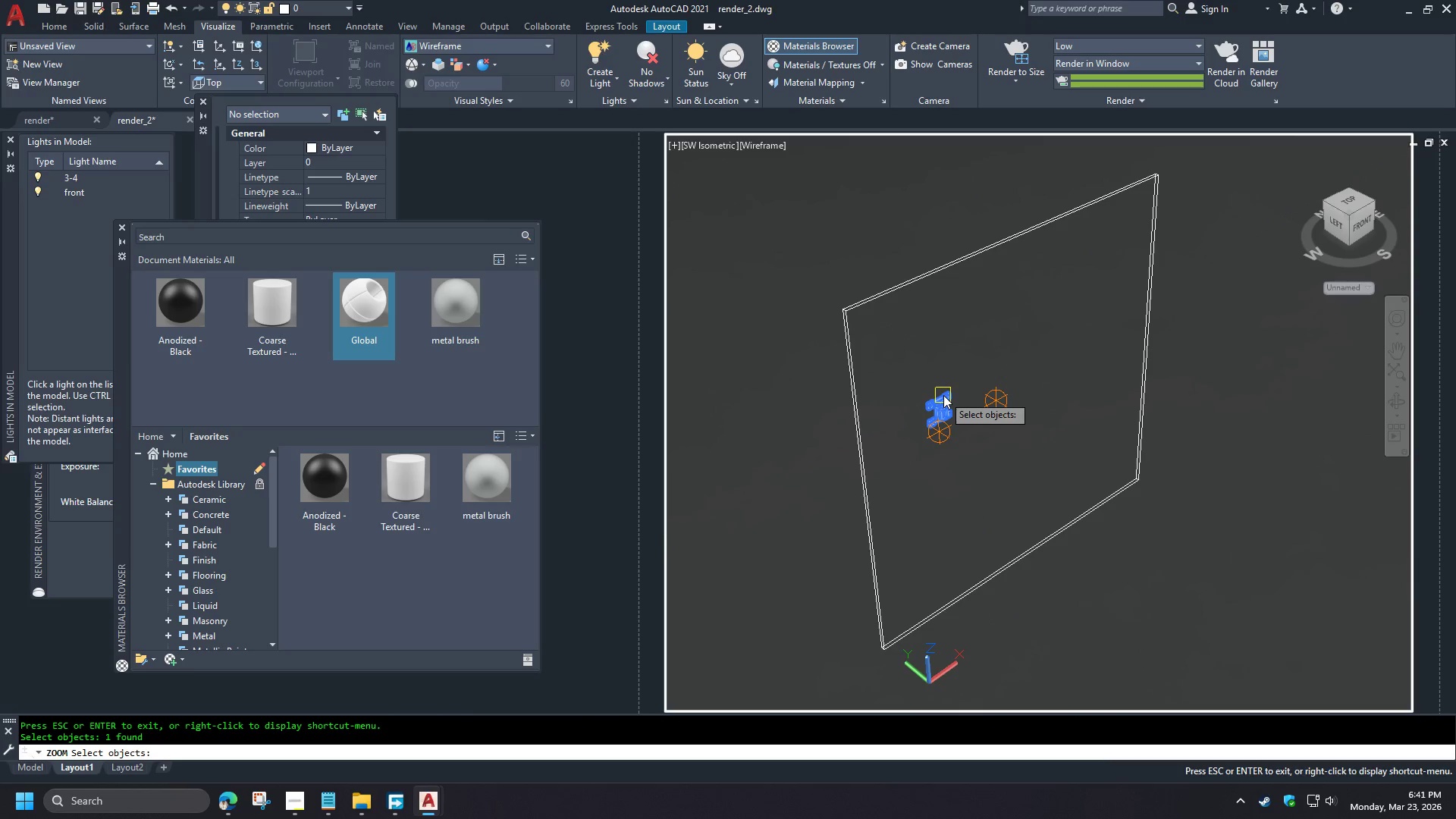 
key(Space)
 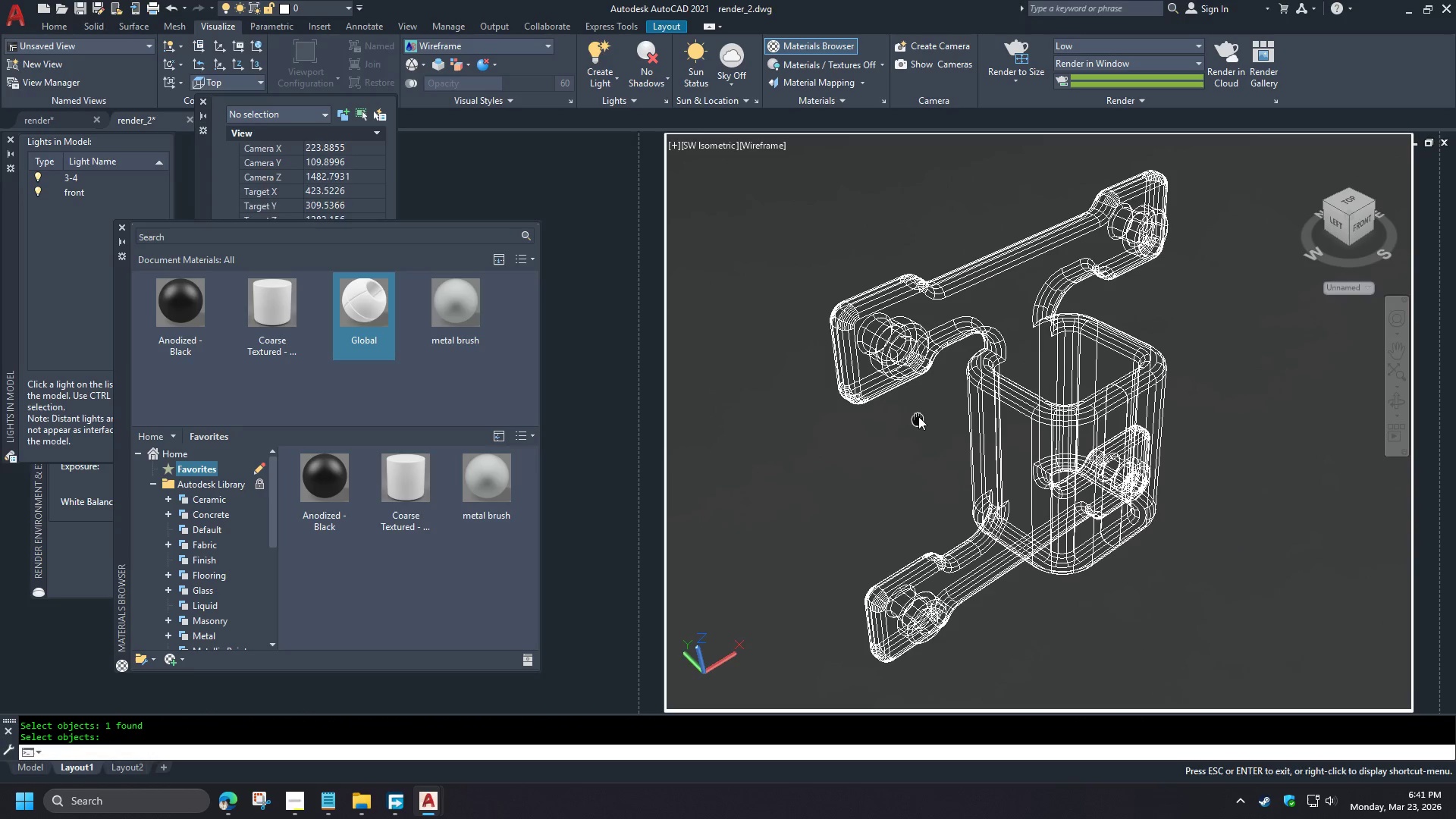 
wait(6.84)
 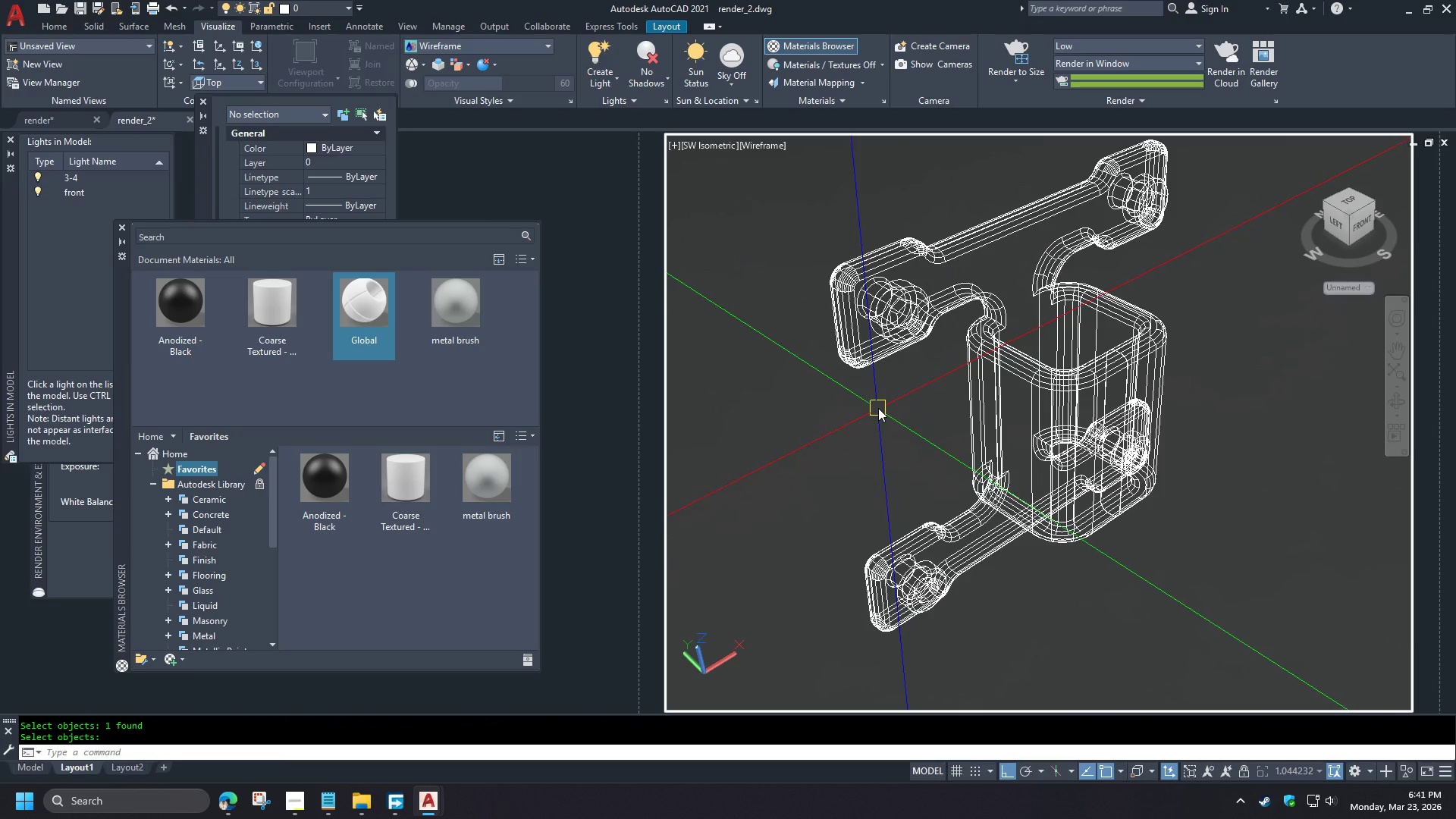 
type(rr )
 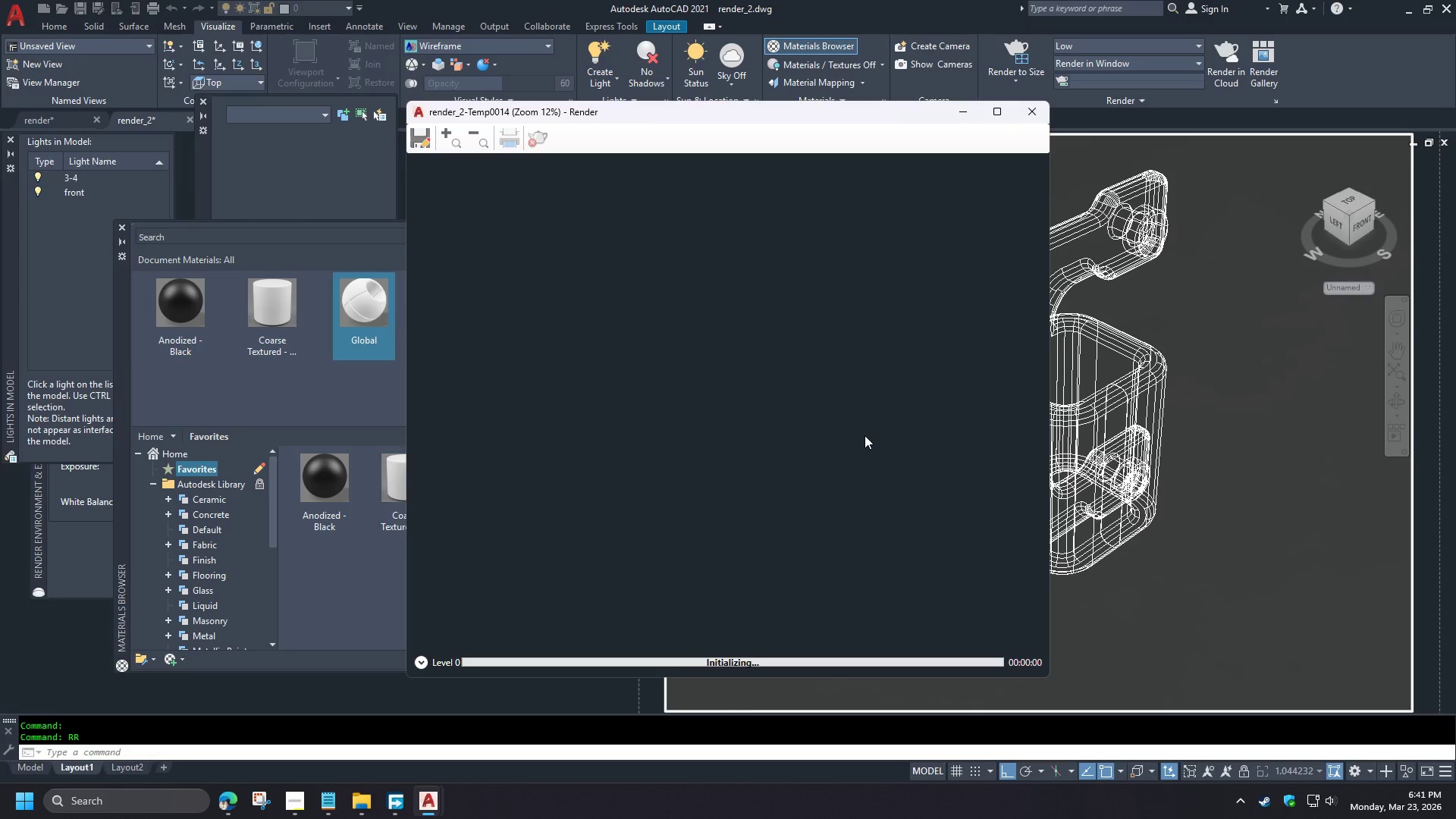 
wait(15.22)
 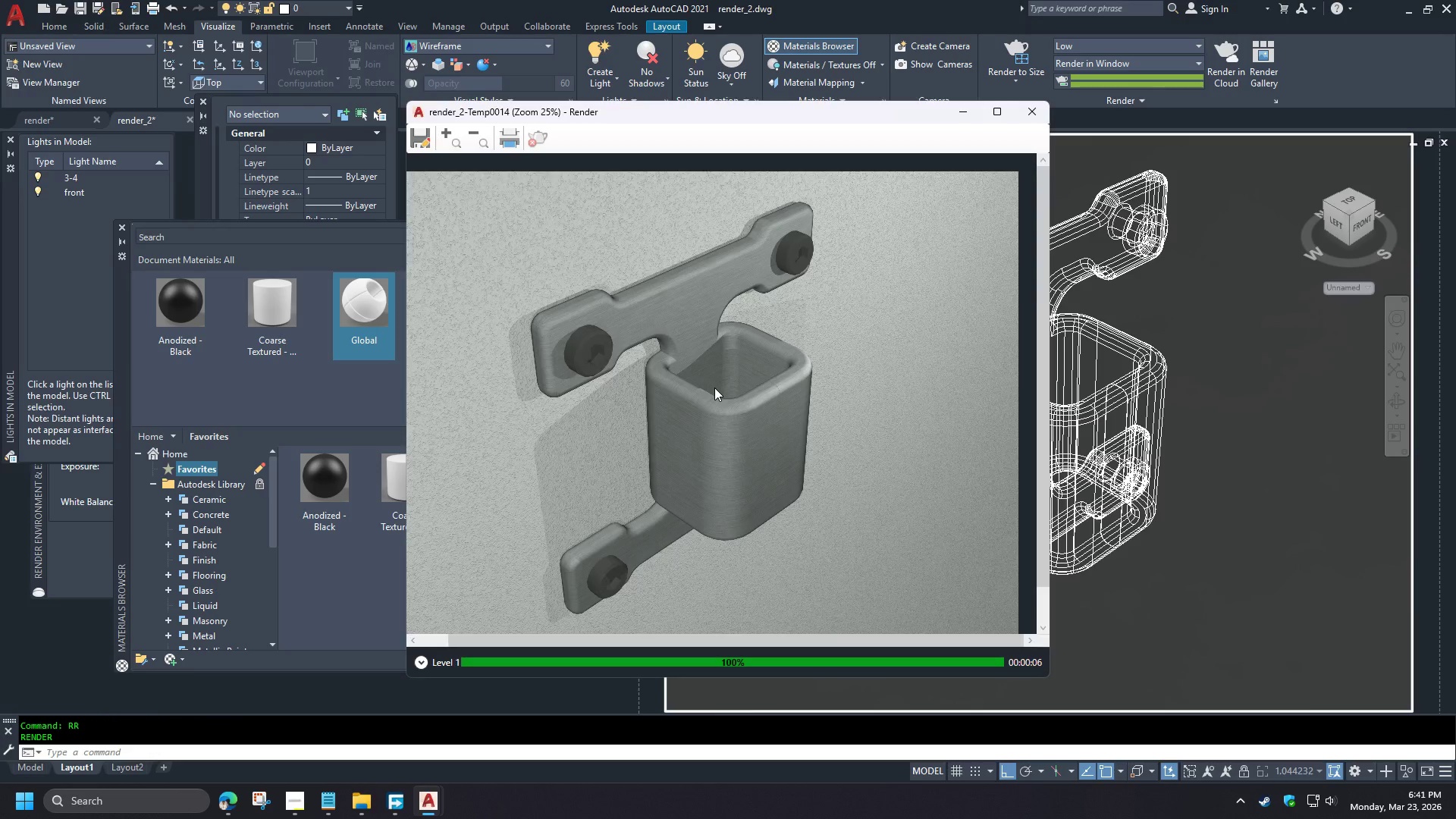 
left_click([77, 567])
 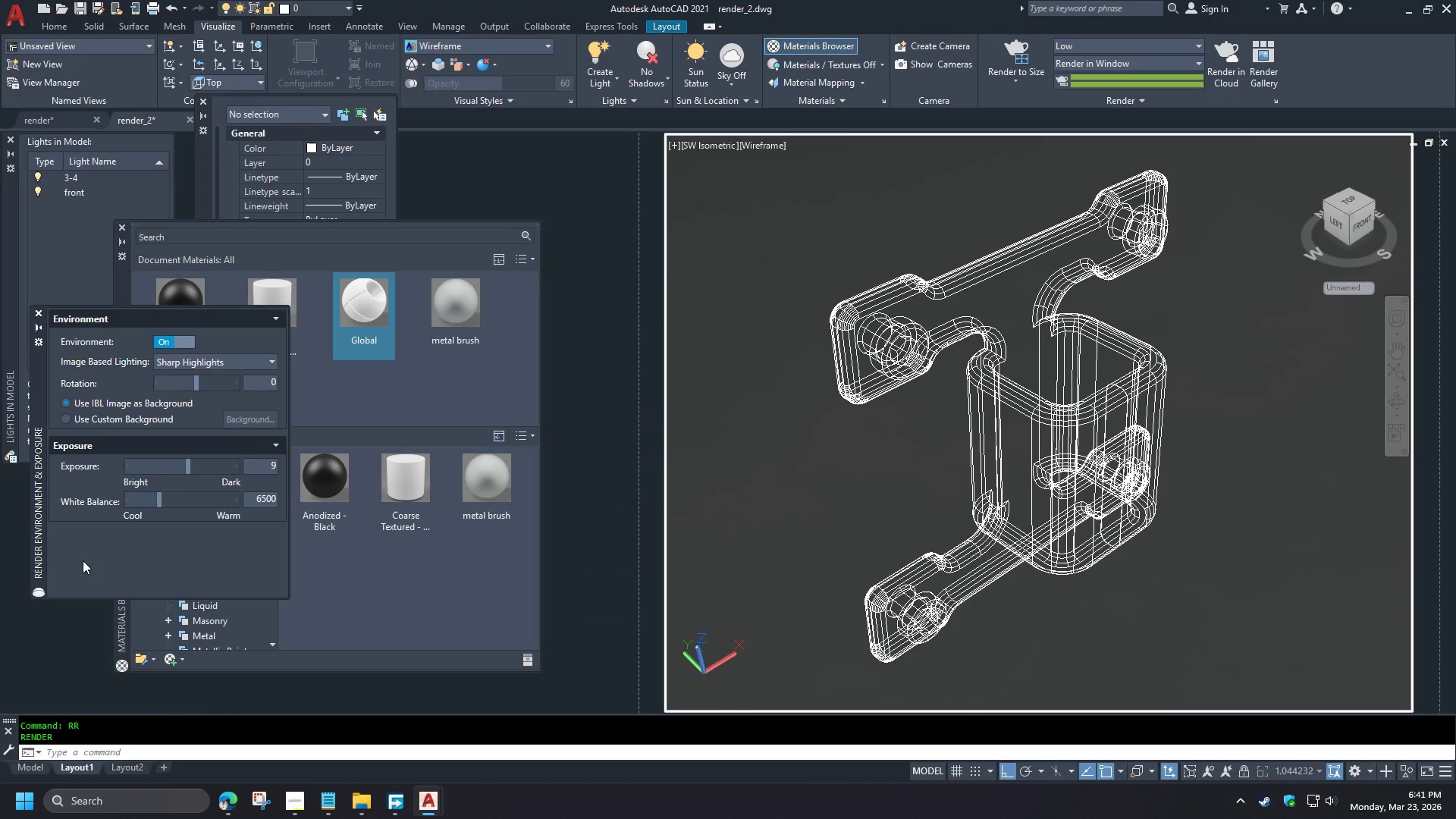 
scroll: coordinate [714, 388], scroll_direction: up, amount: 5.0
 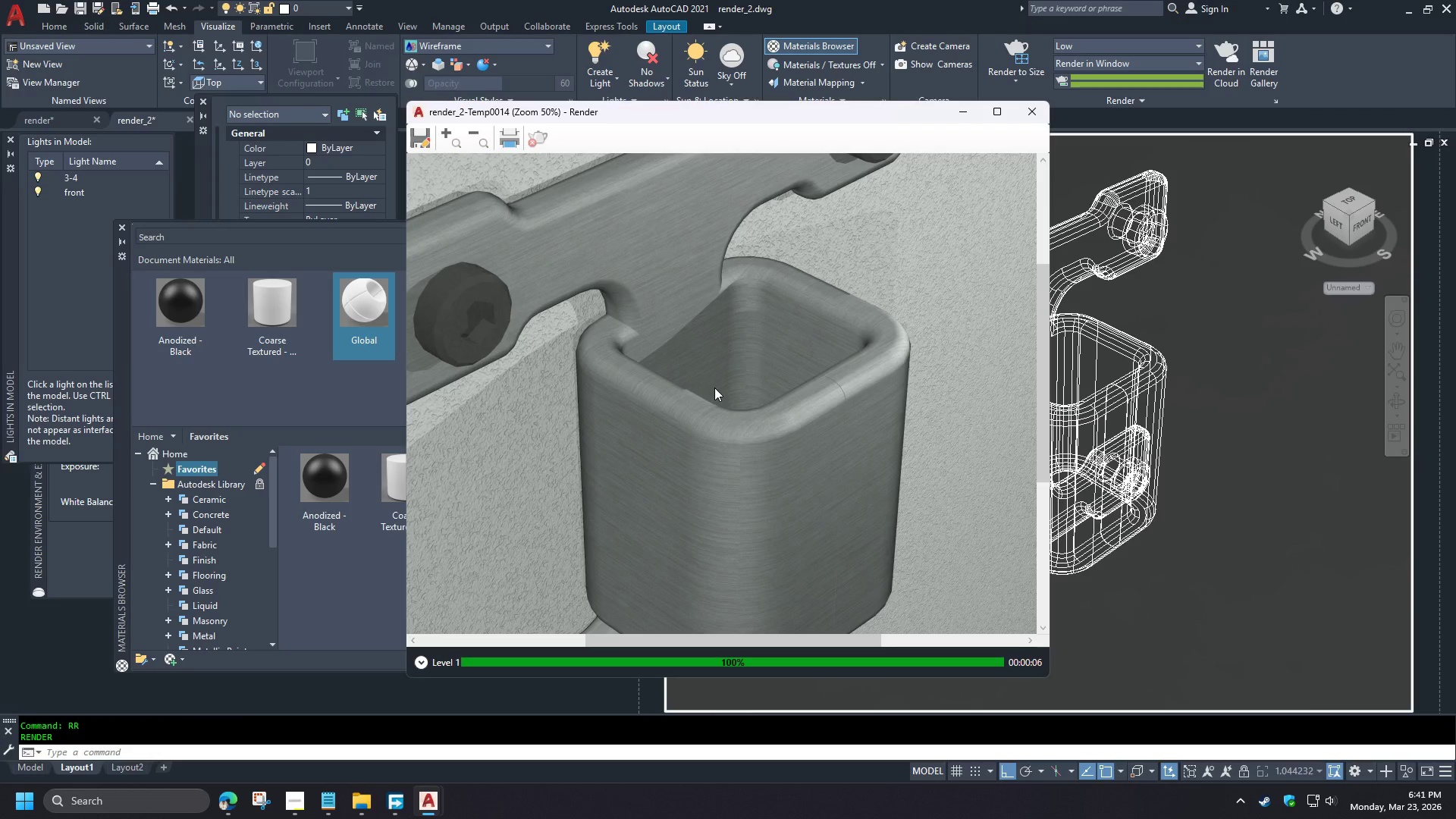 
scroll: coordinate [714, 388], scroll_direction: down, amount: 1.0
 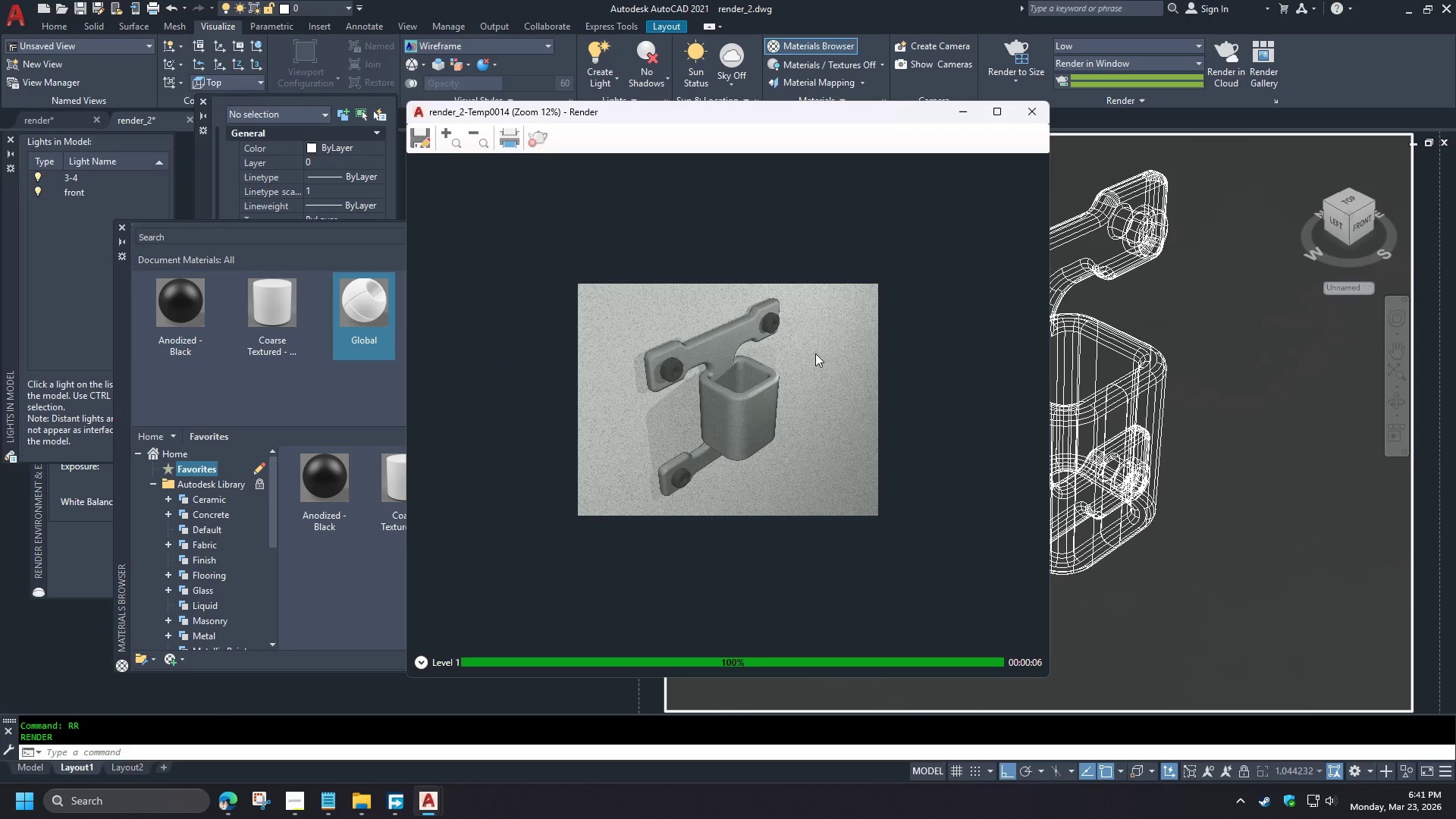 
wait(8.69)
 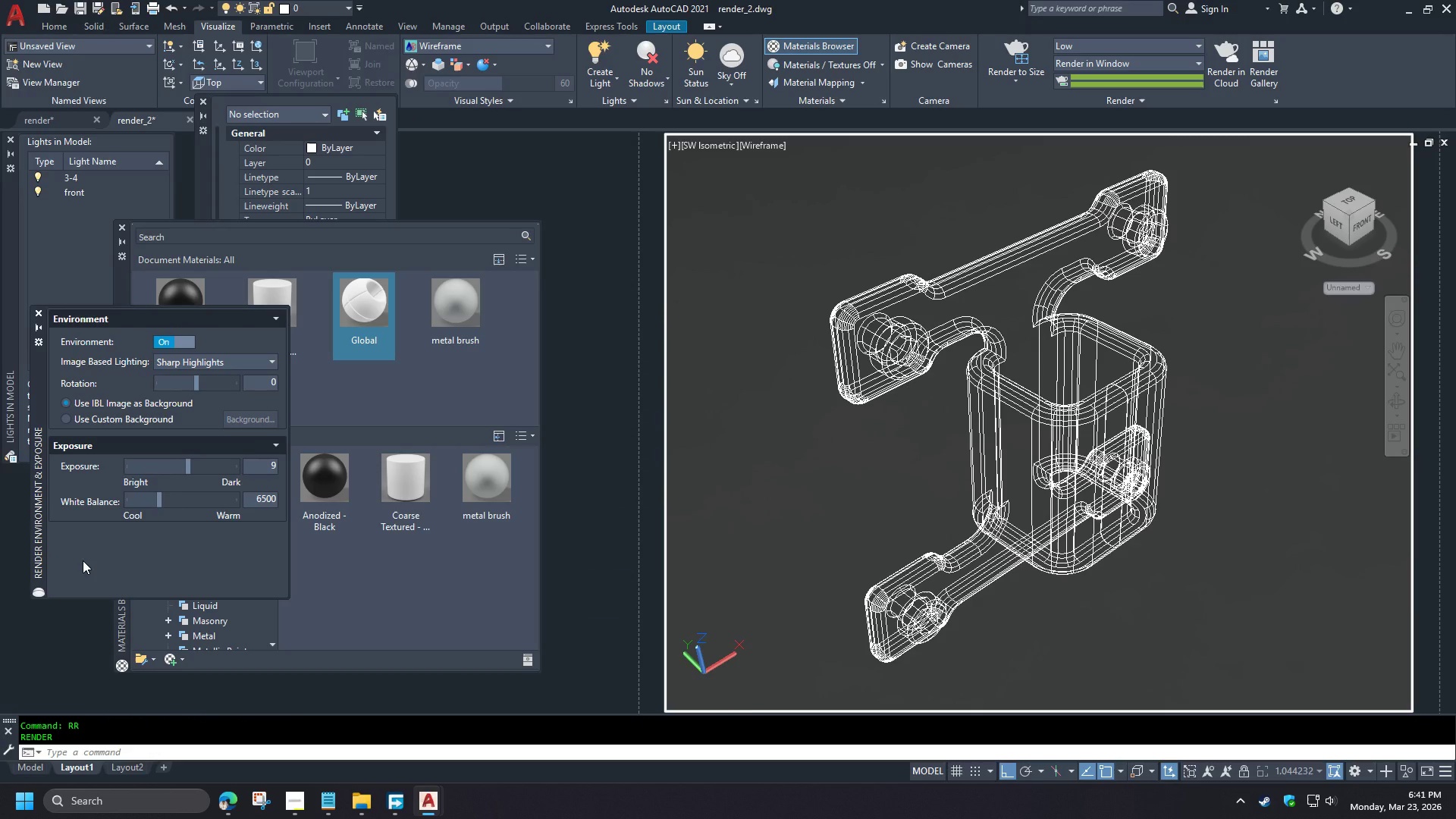 
left_click([649, 82])
 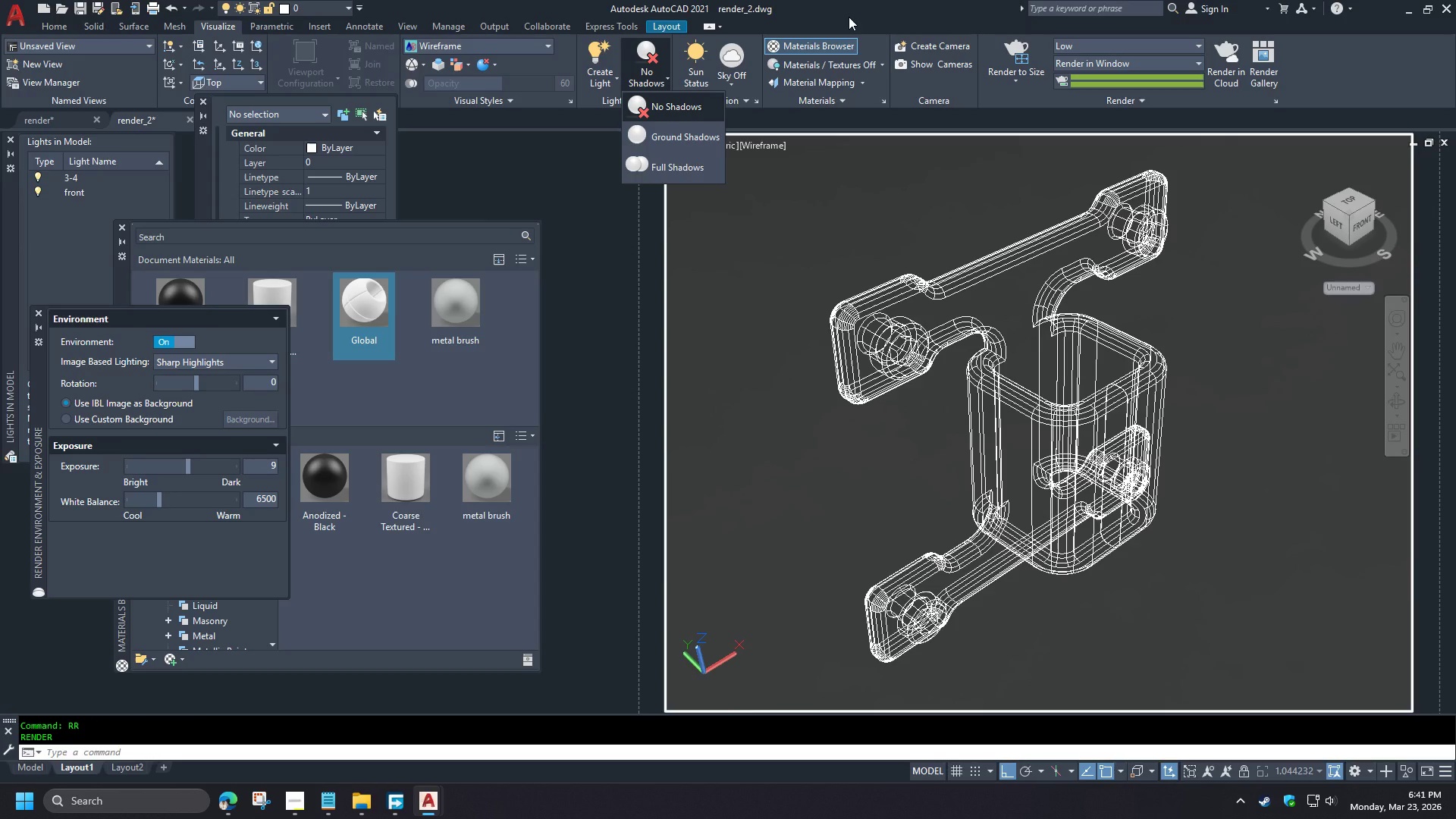 
left_click([849, 17])
 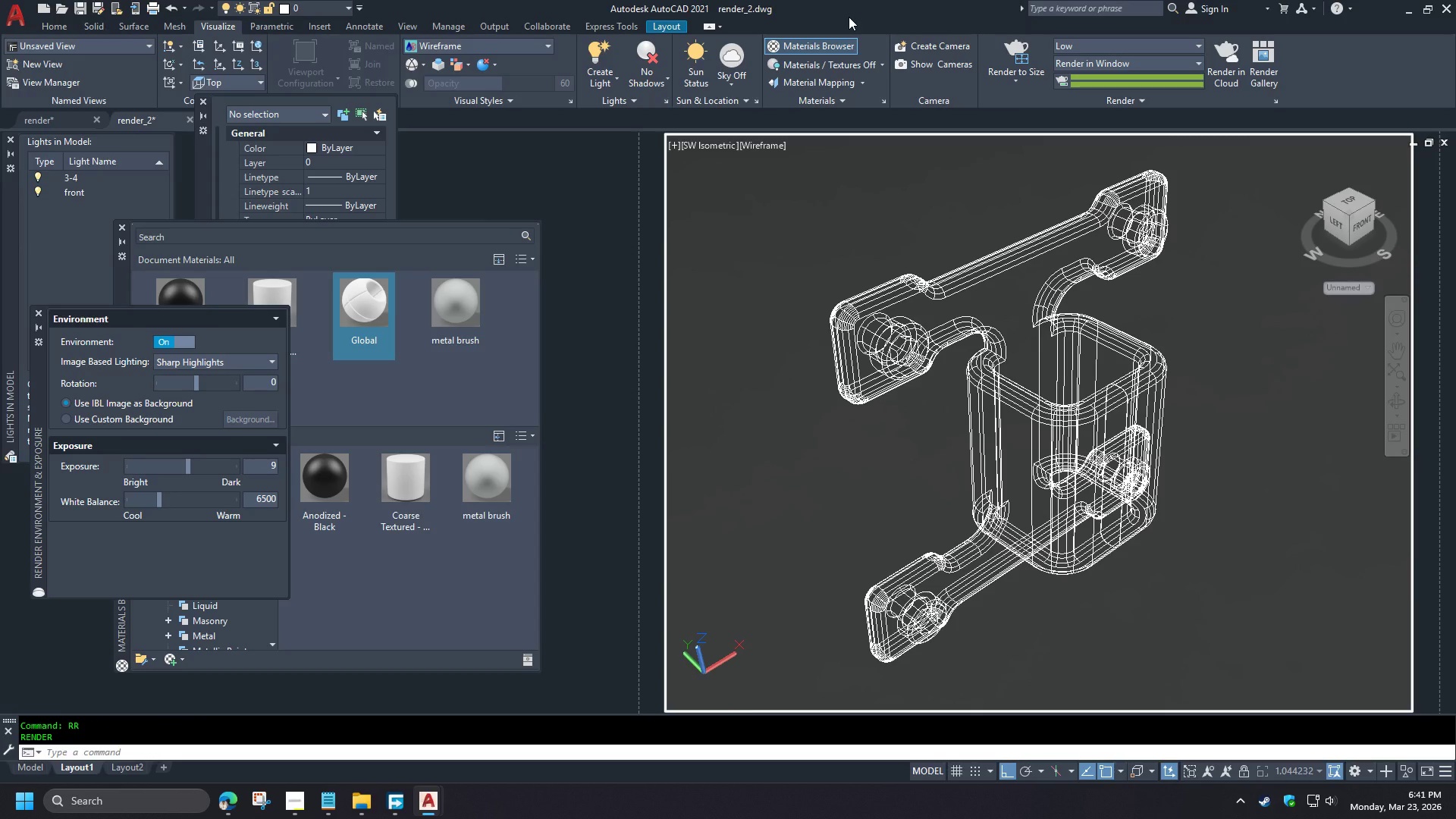 
left_click([1073, 46])
 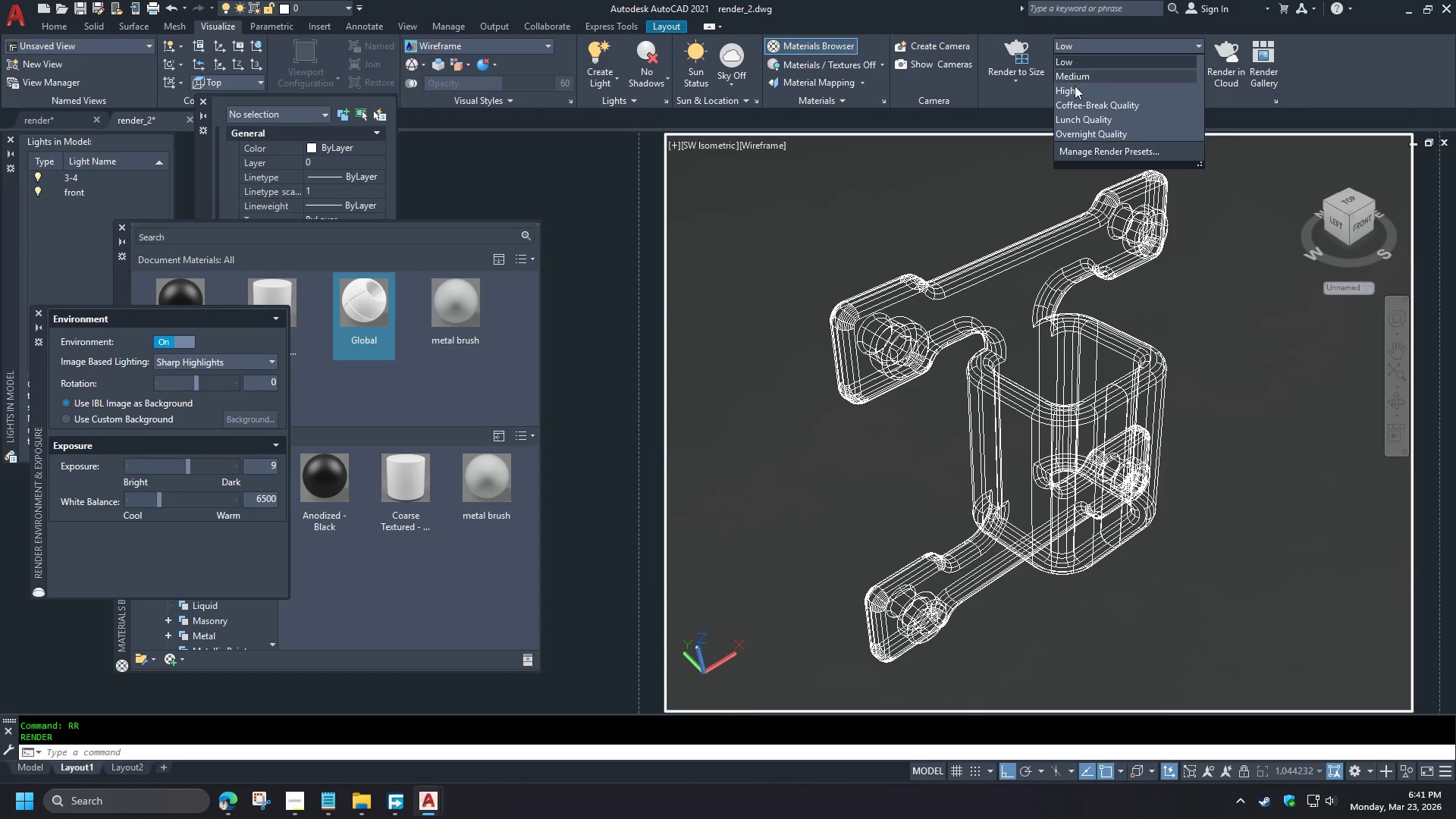 
left_click([1074, 90])
 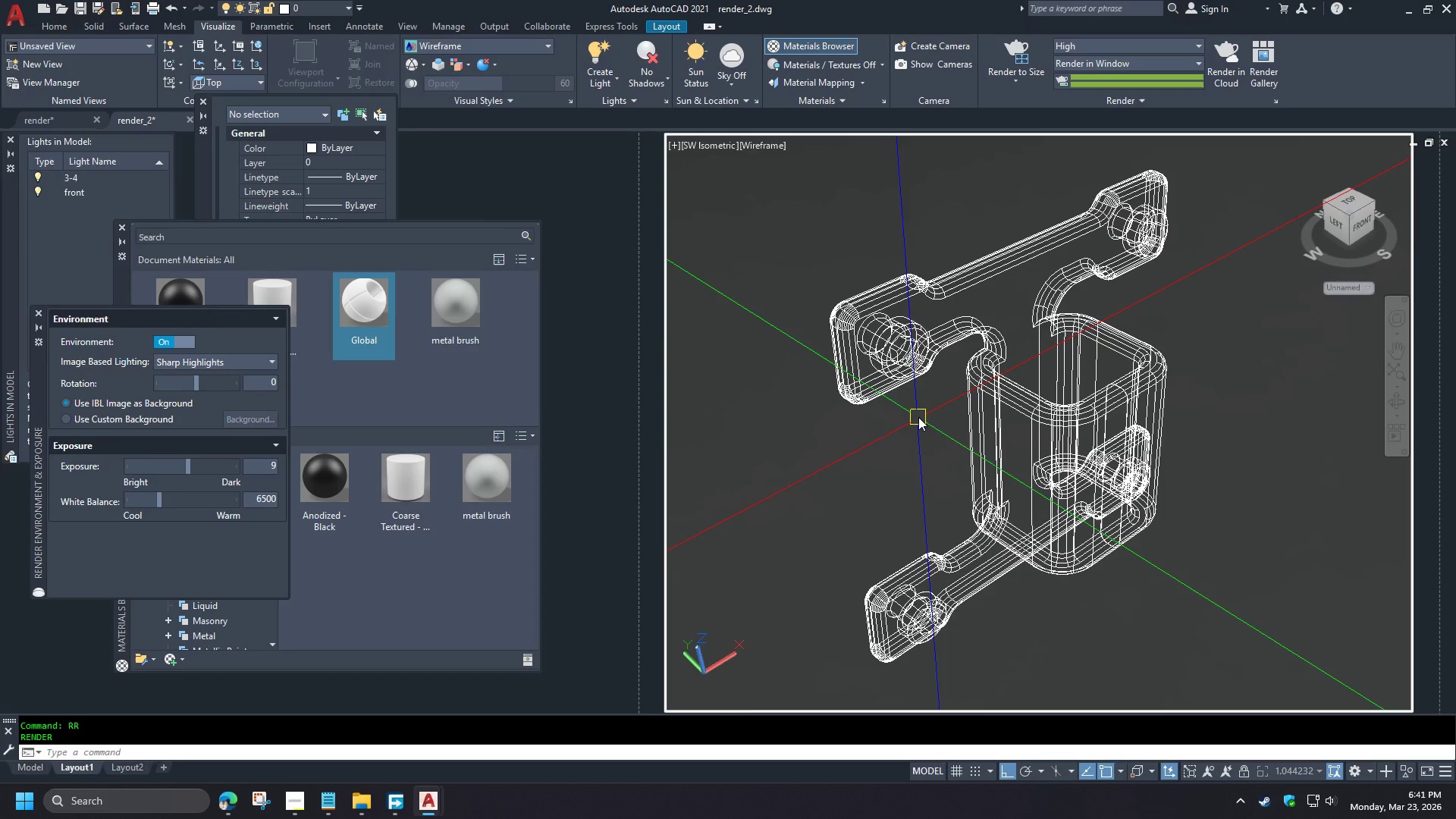 
wait(15.0)
 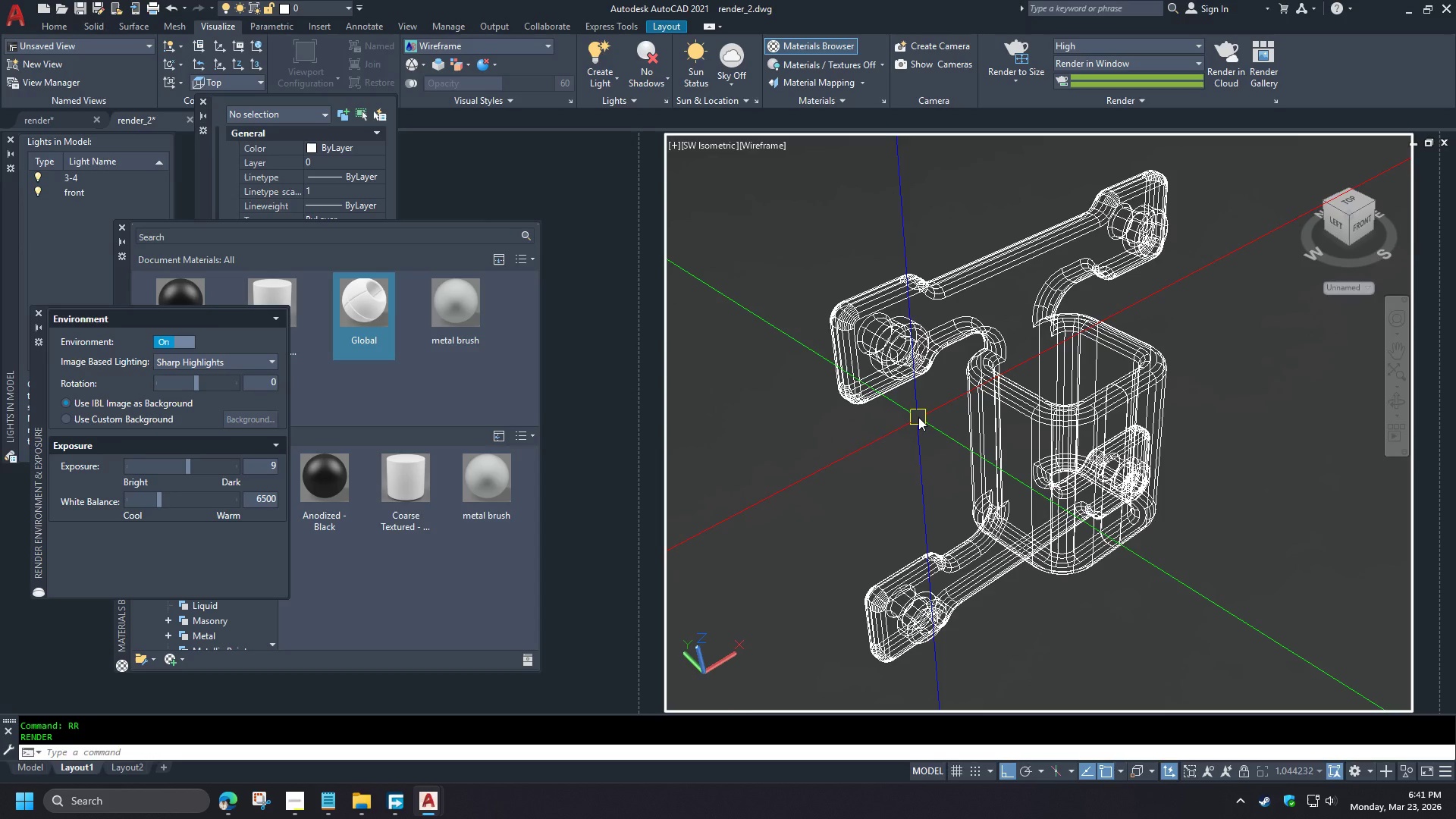 
type(rr )
 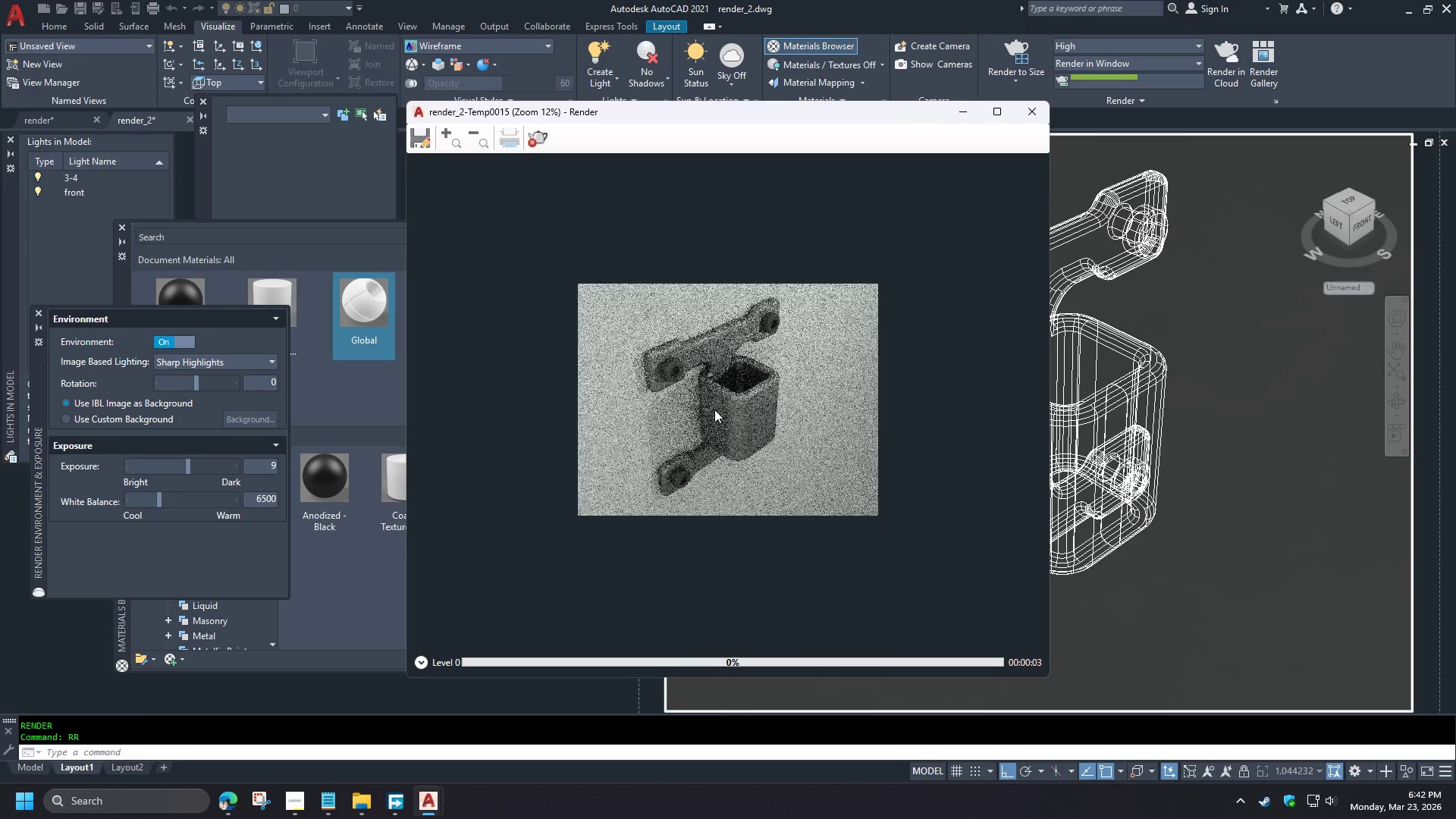 
scroll: coordinate [714, 410], scroll_direction: up, amount: 2.0